 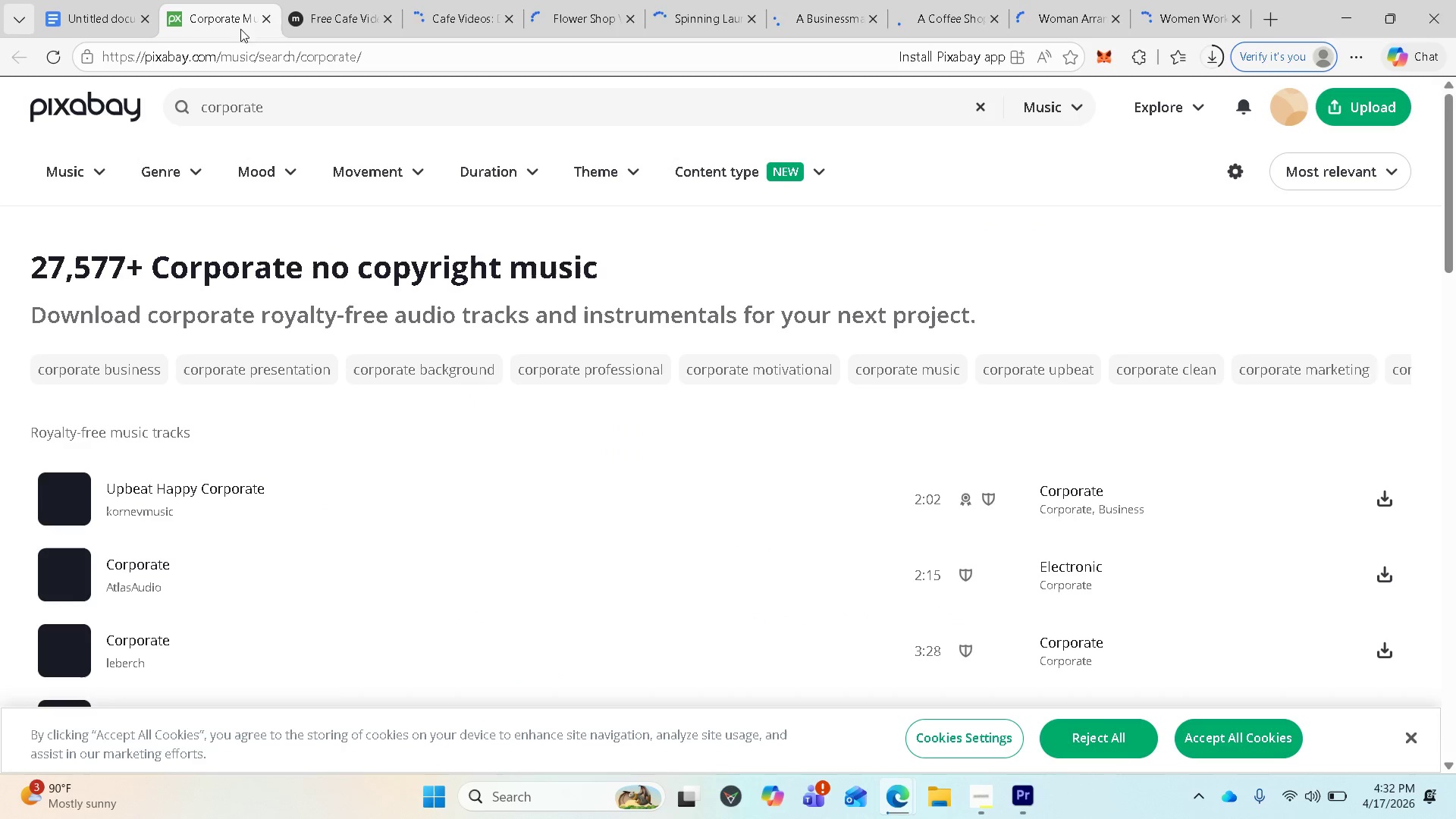 
left_click([69, 500])
 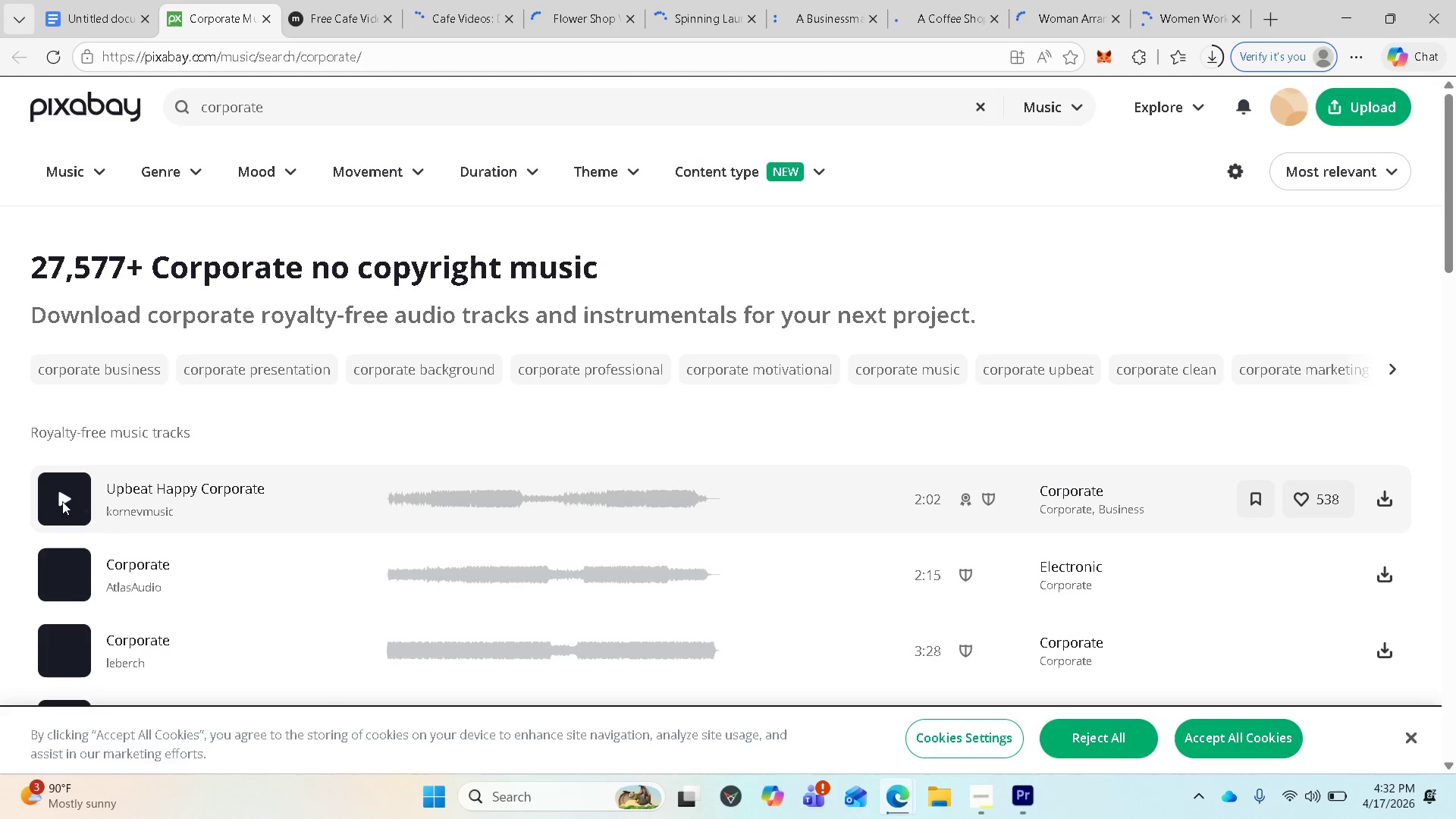 
left_click([62, 501])
 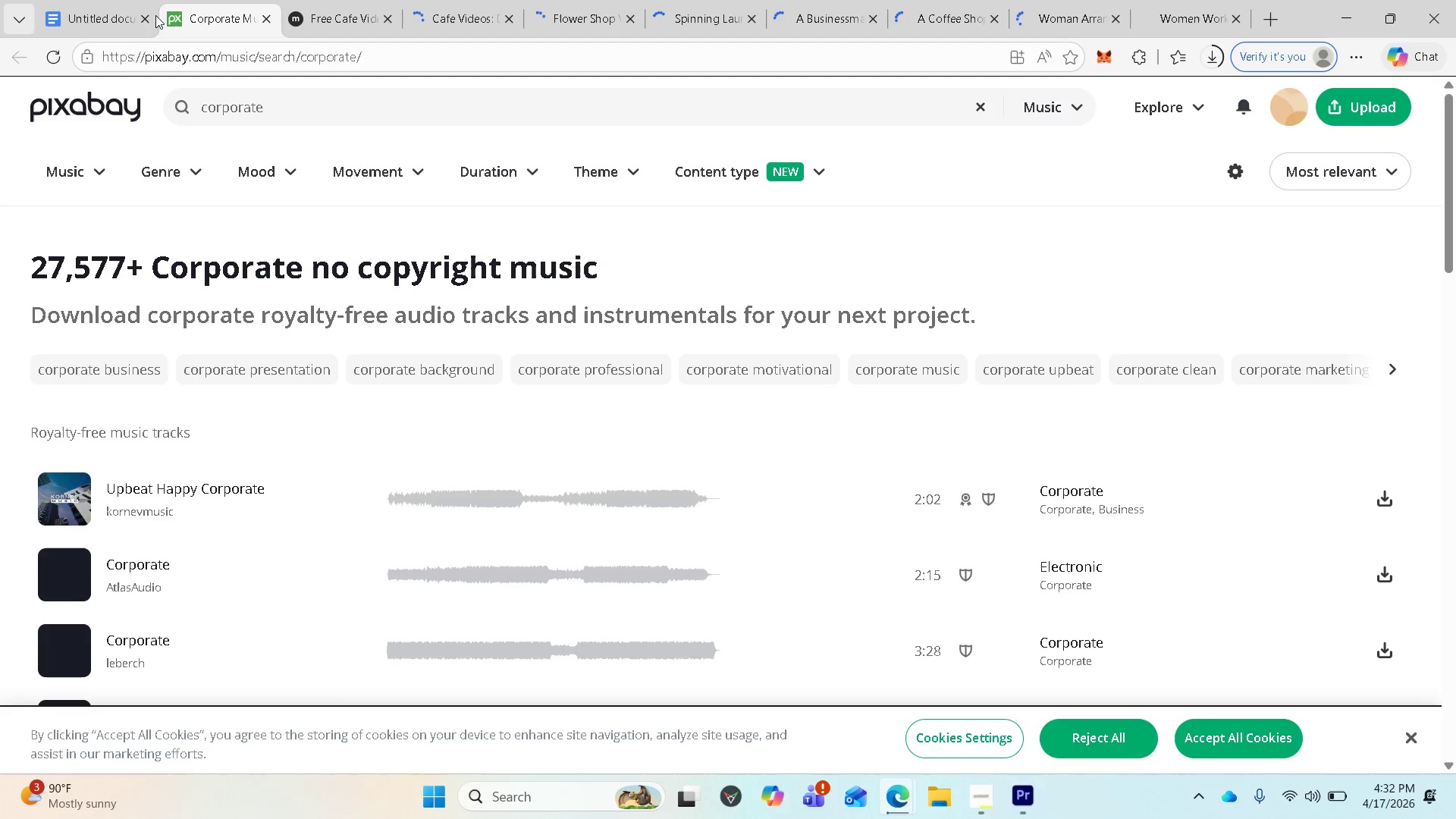 
left_click([117, 14])
 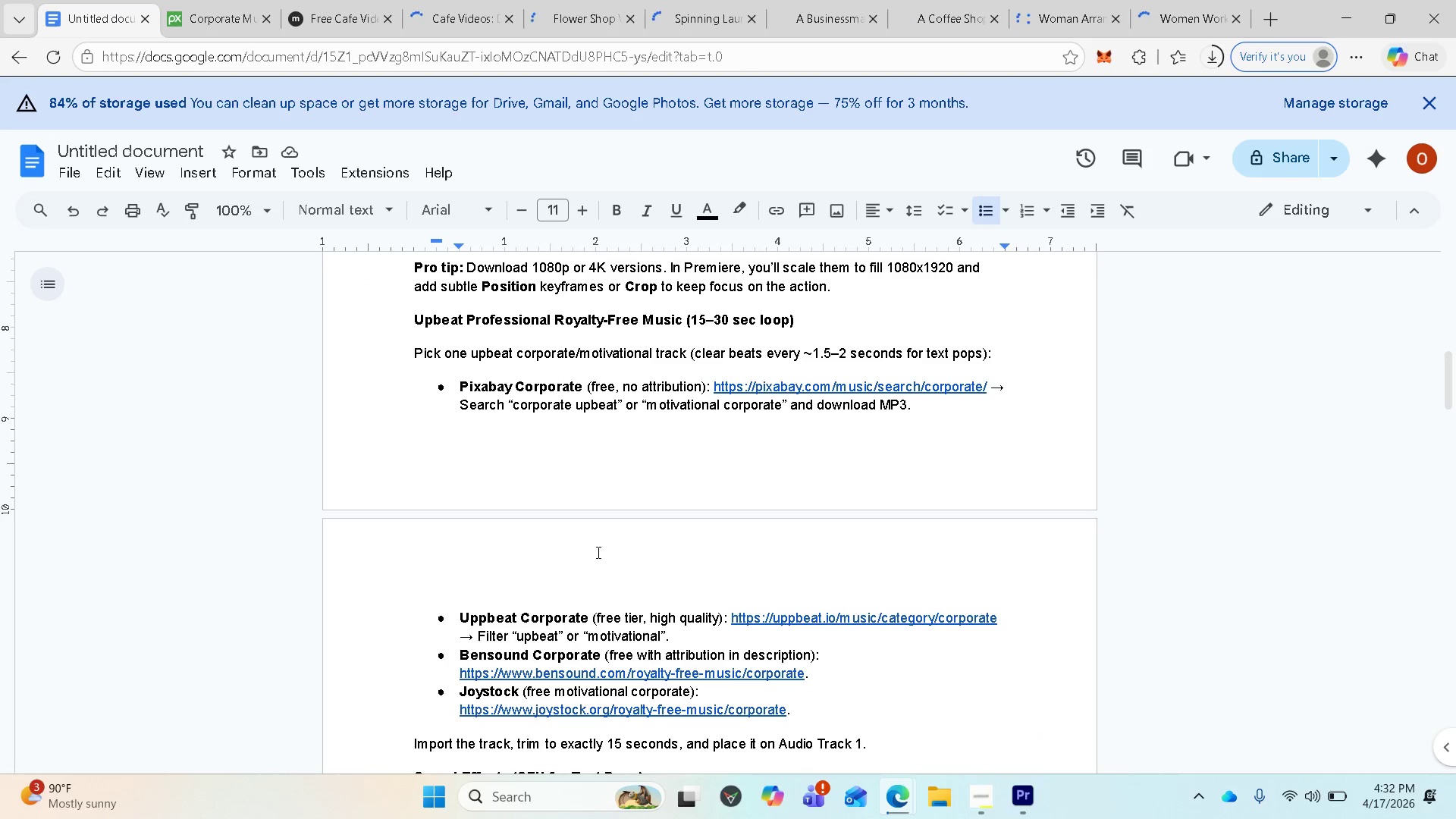 
scroll: coordinate [612, 579], scroll_direction: down, amount: 1.0
 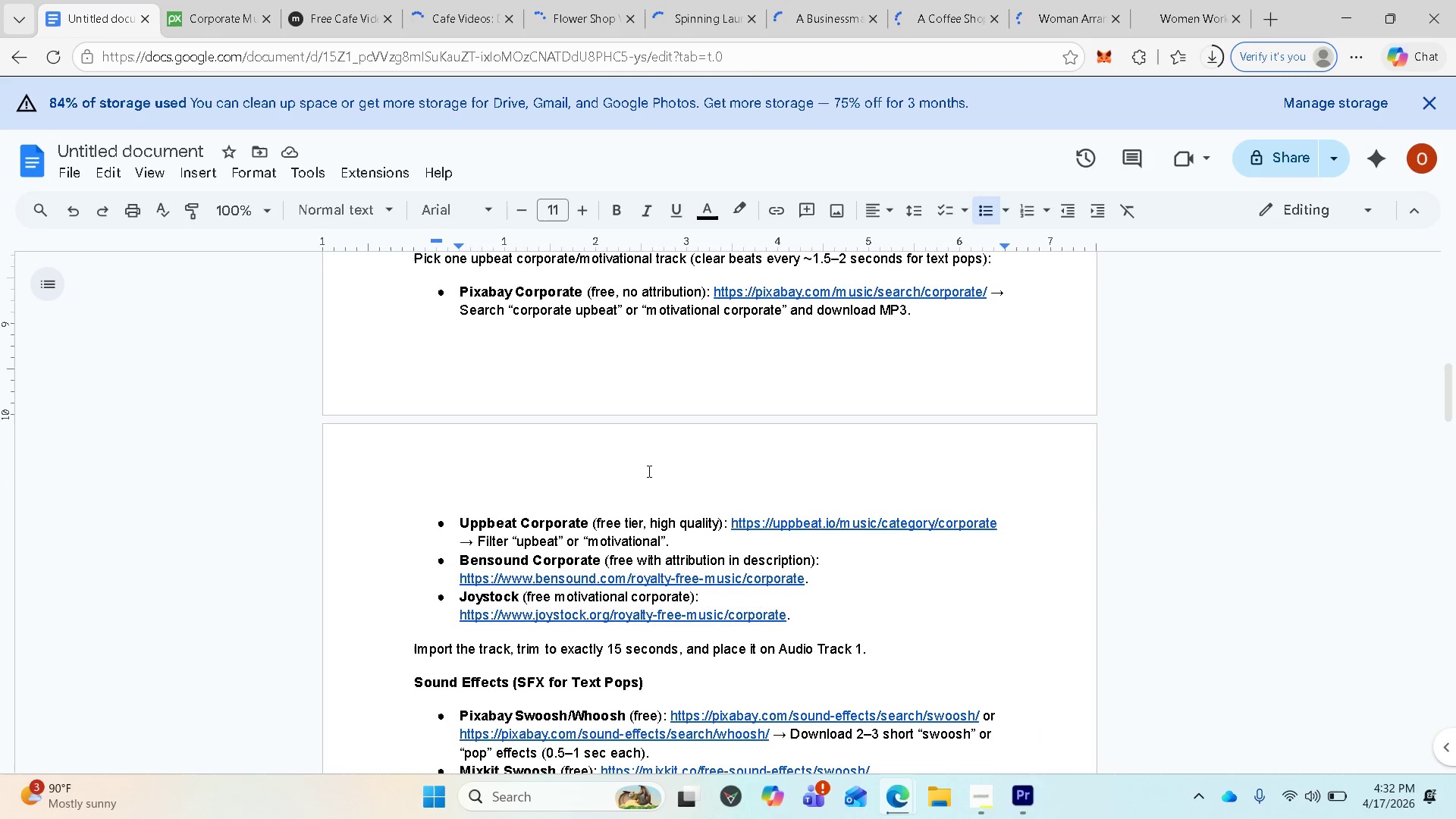 
left_click([744, 366])
 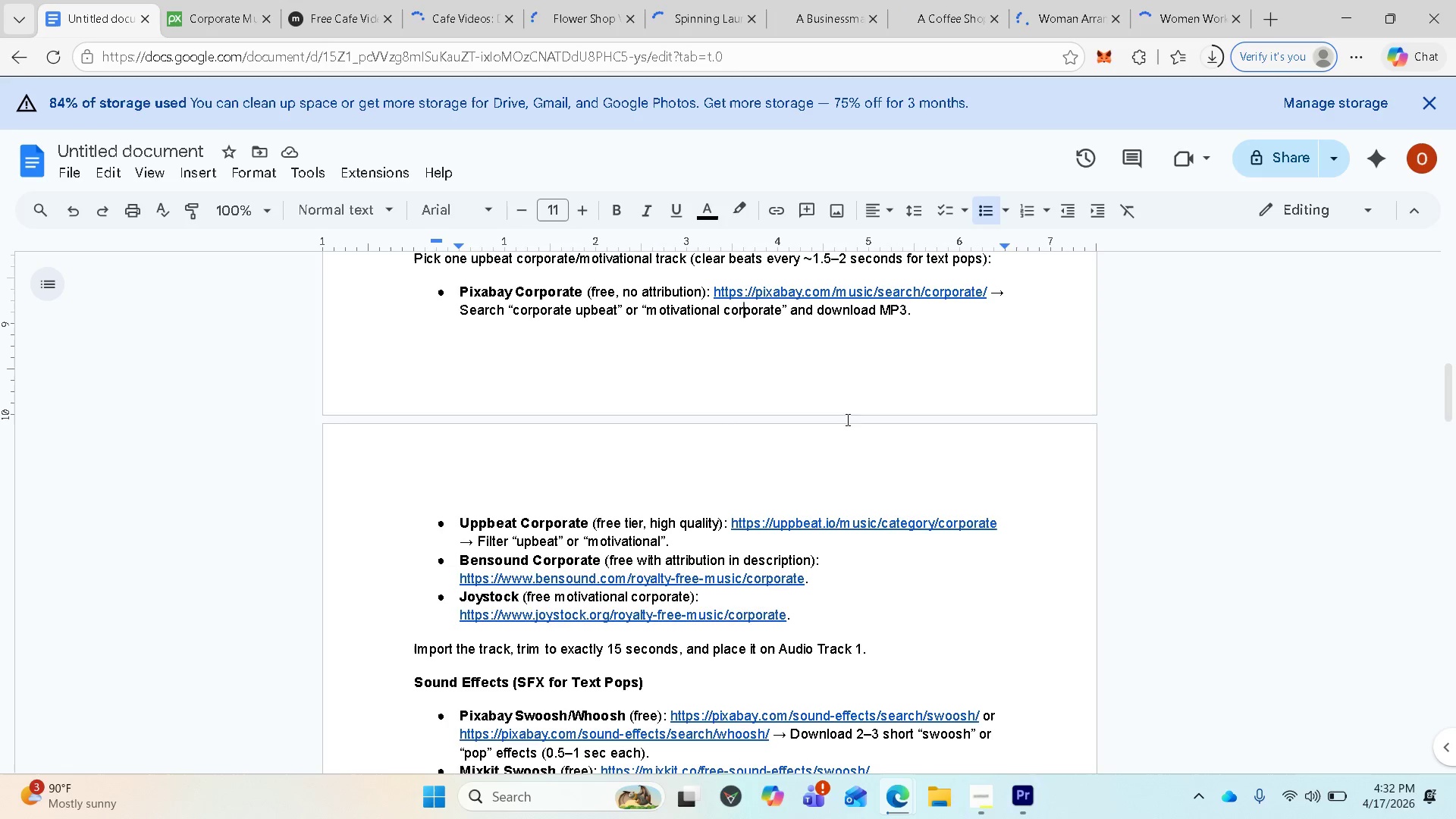 
wait(6.83)
 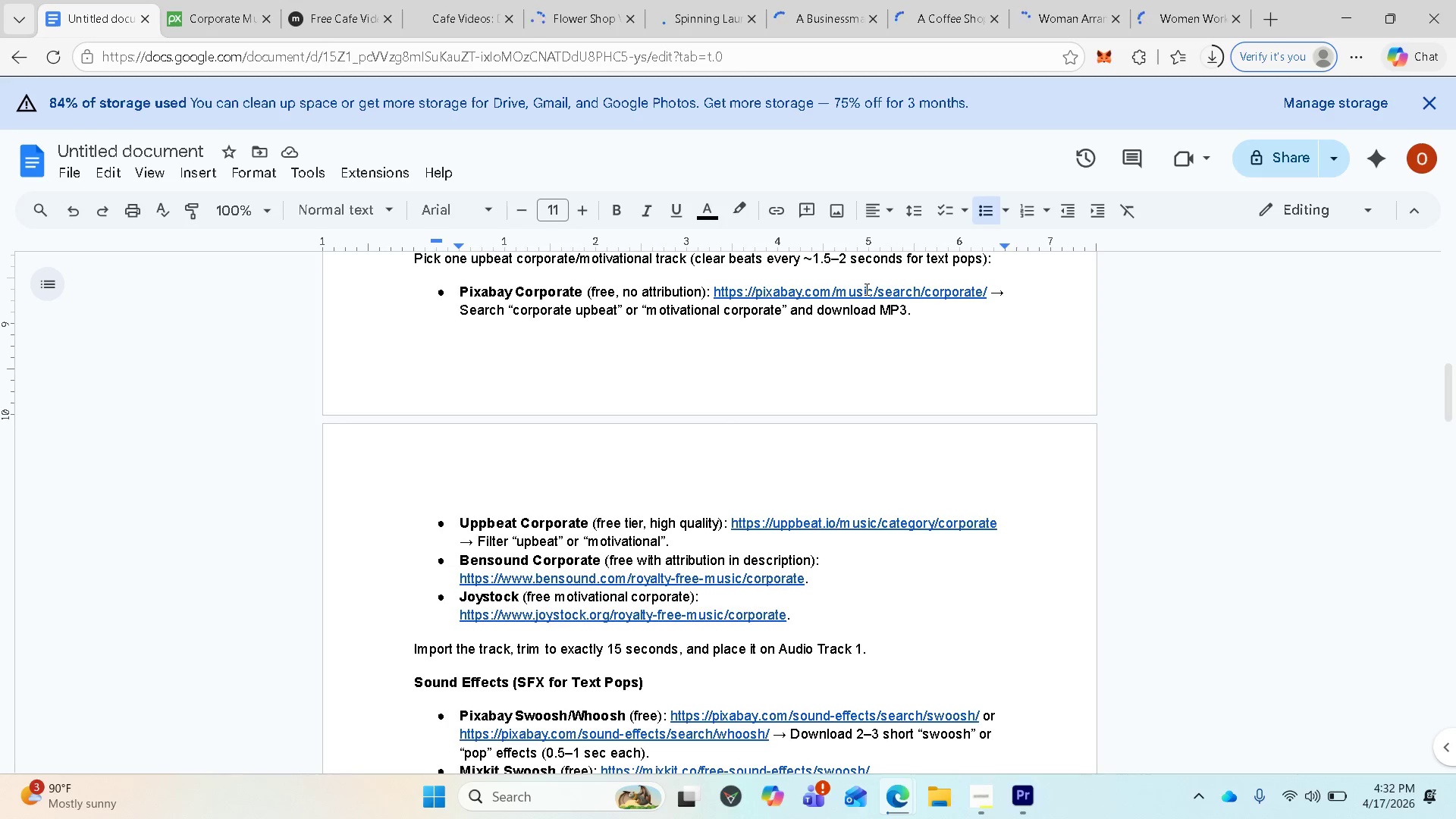 
left_click([807, 523])
 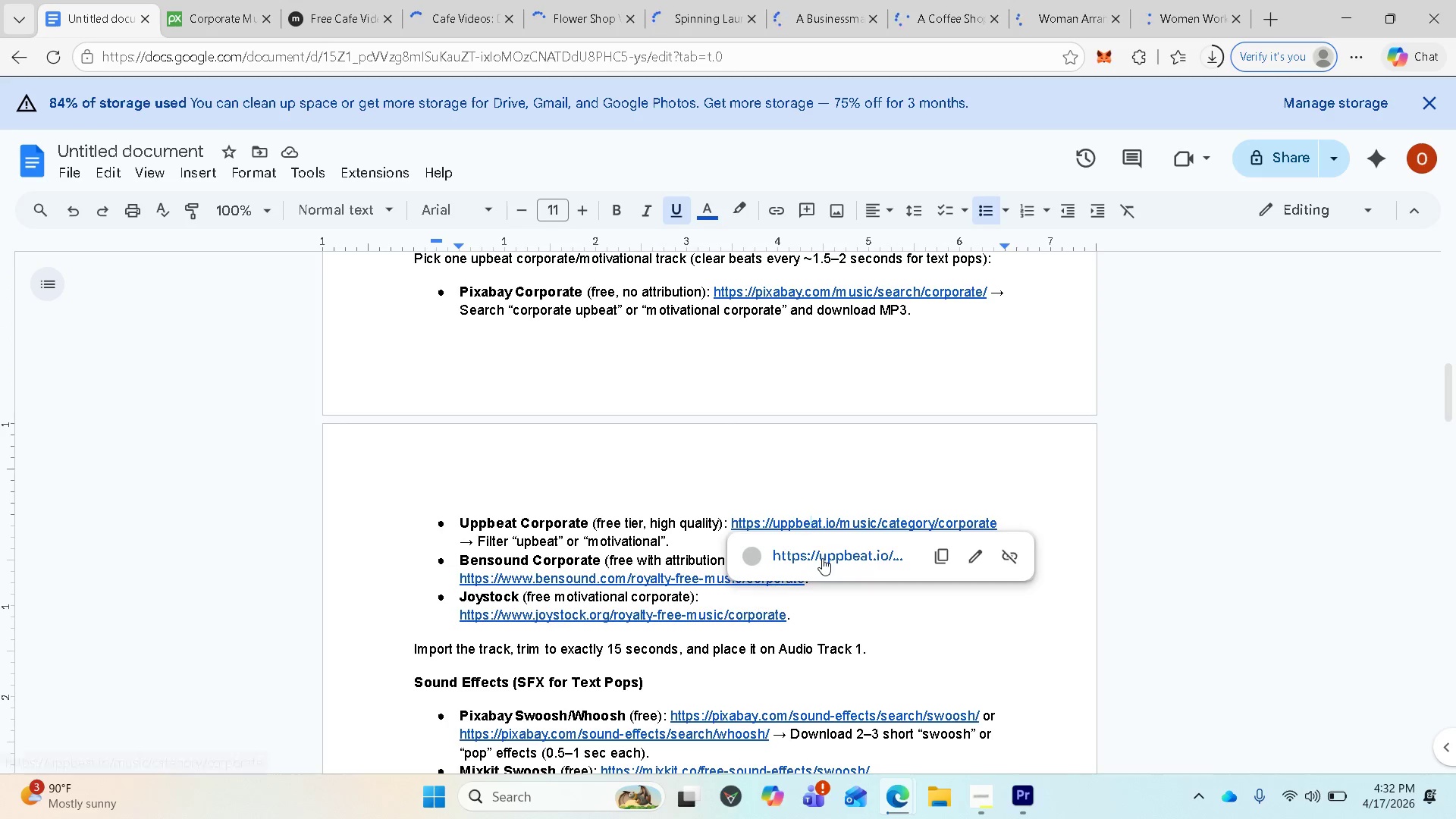 
left_click([822, 557])
 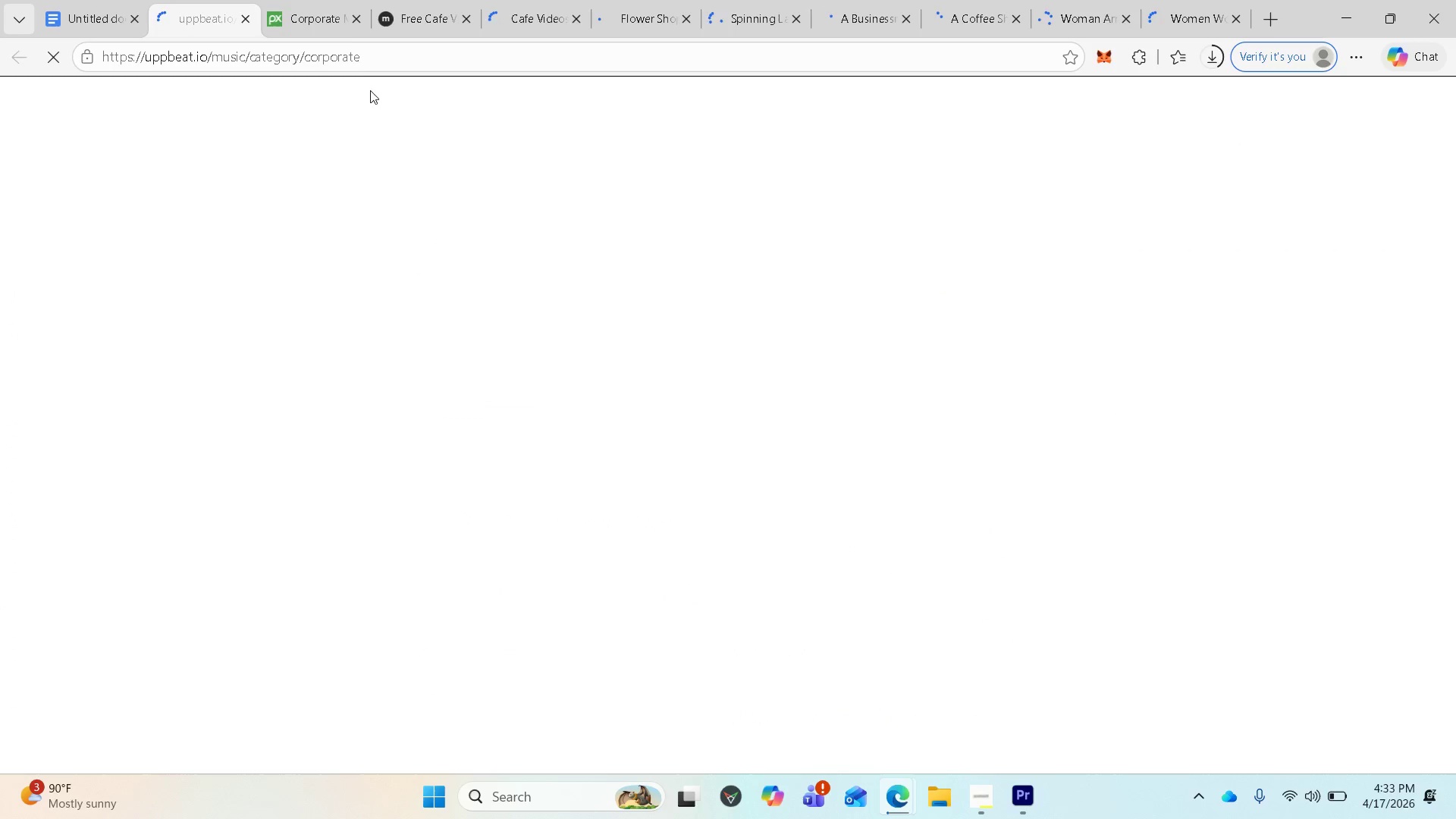 
left_click([327, 15])
 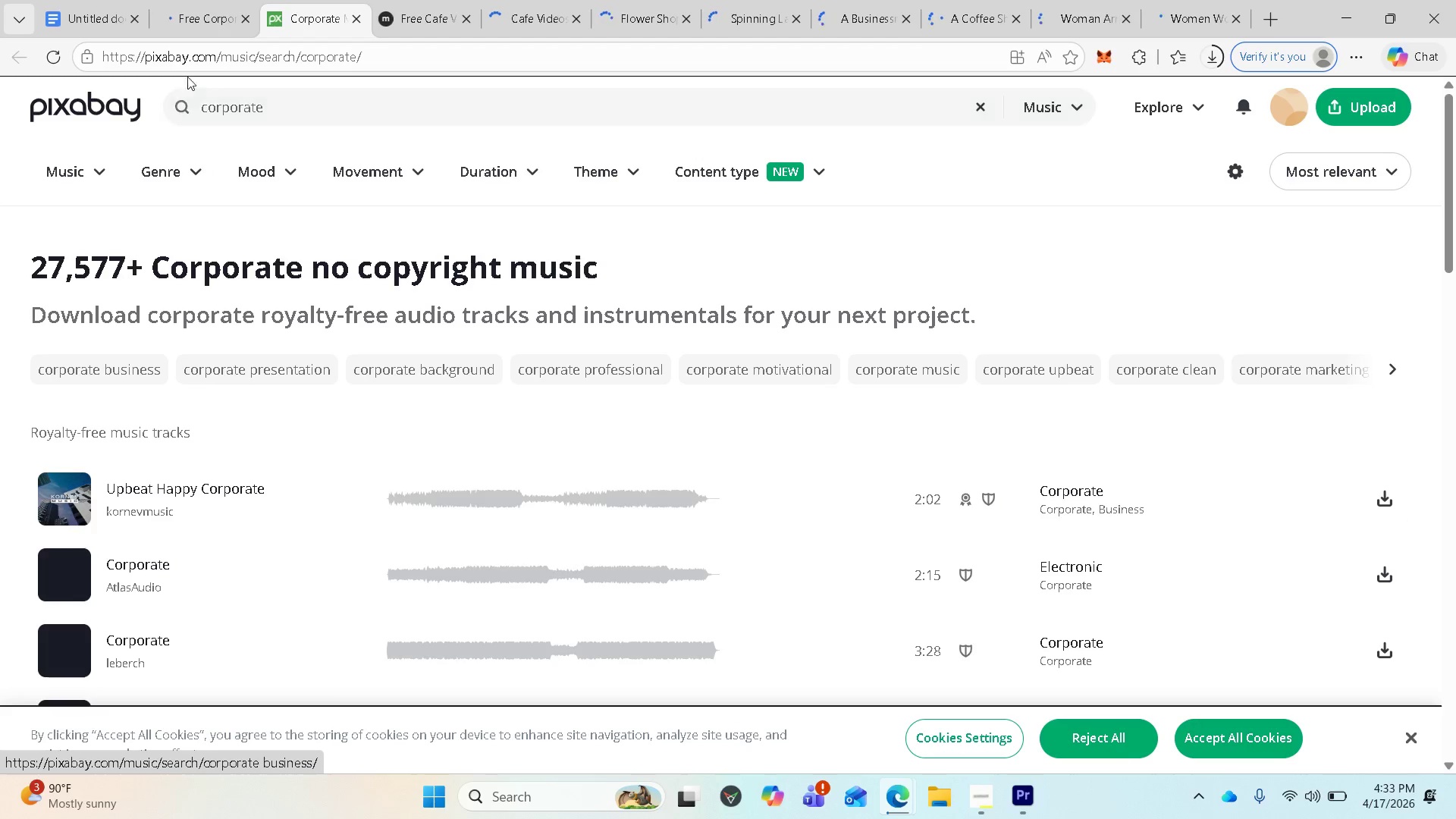 
left_click([206, 15])
 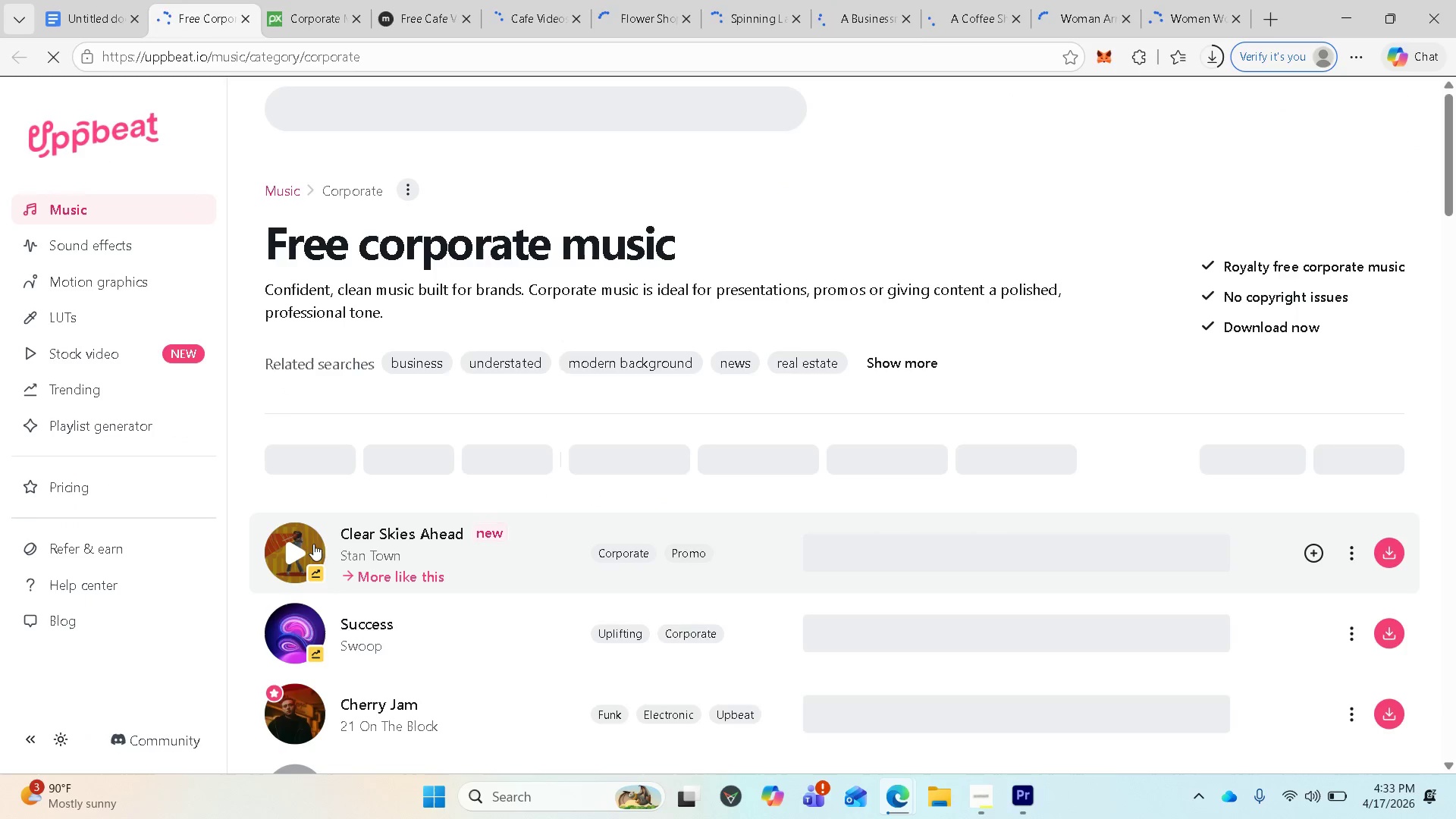 
left_click([299, 556])
 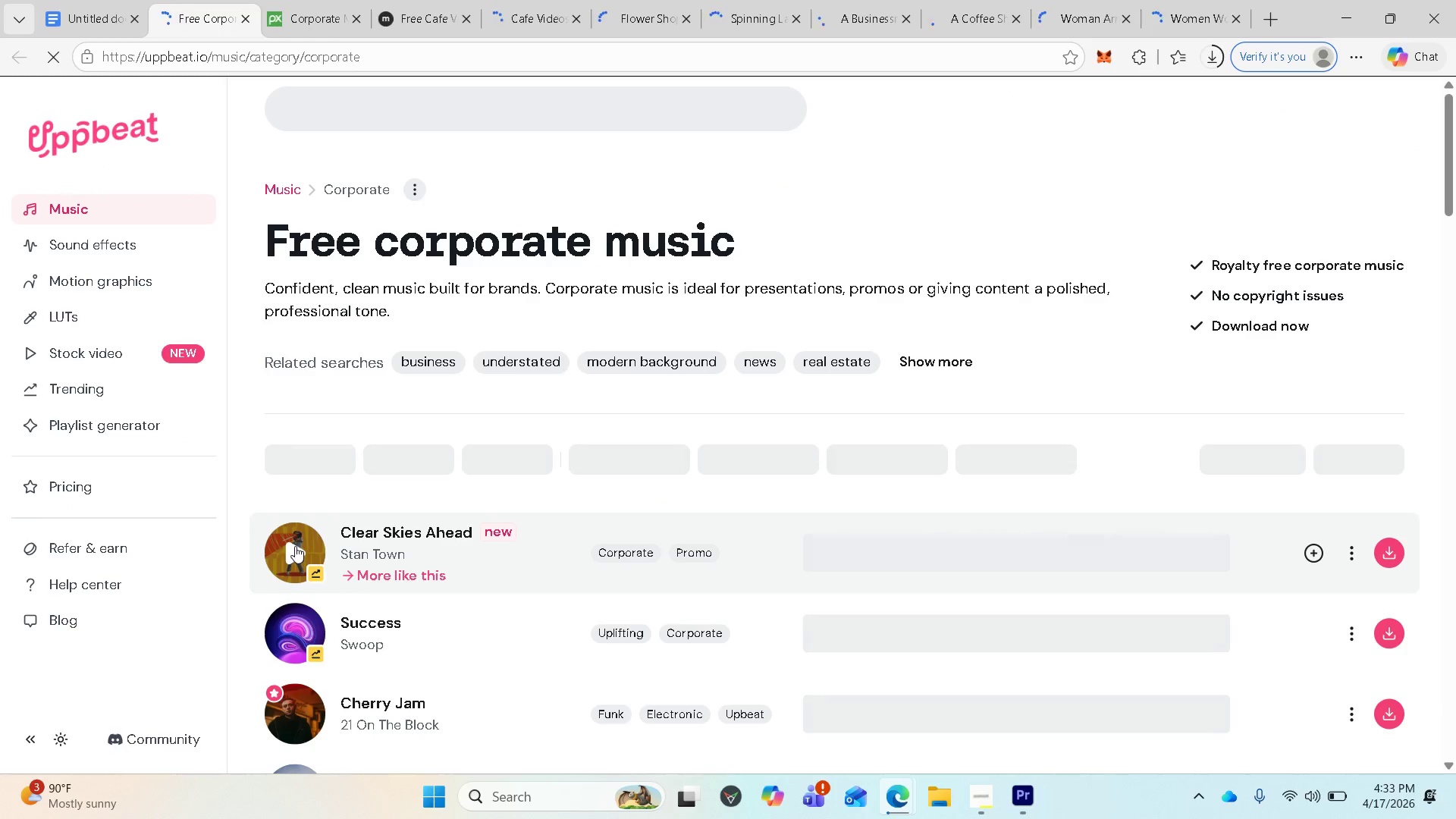 
left_click([331, 21])
 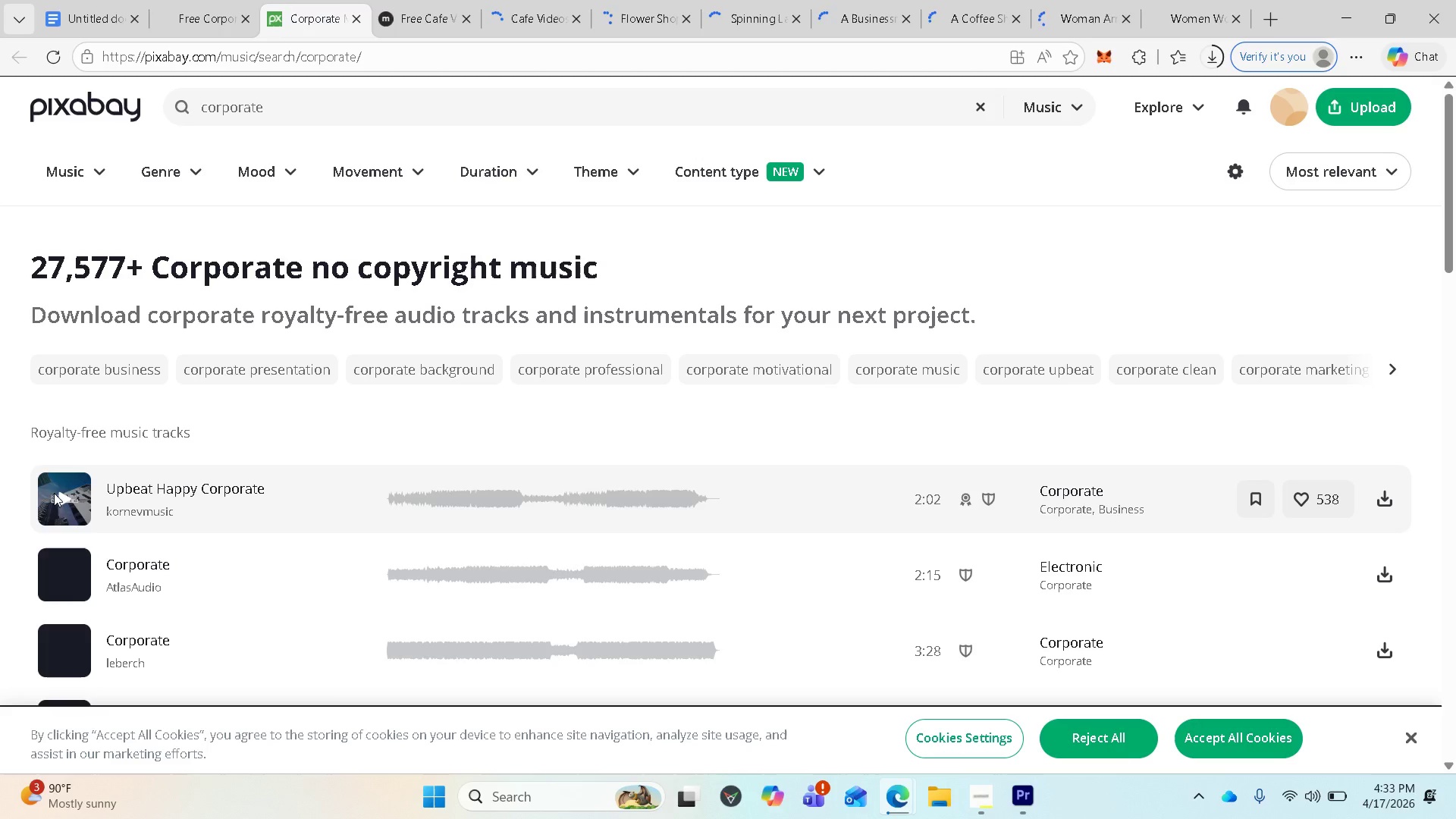 
left_click([61, 494])
 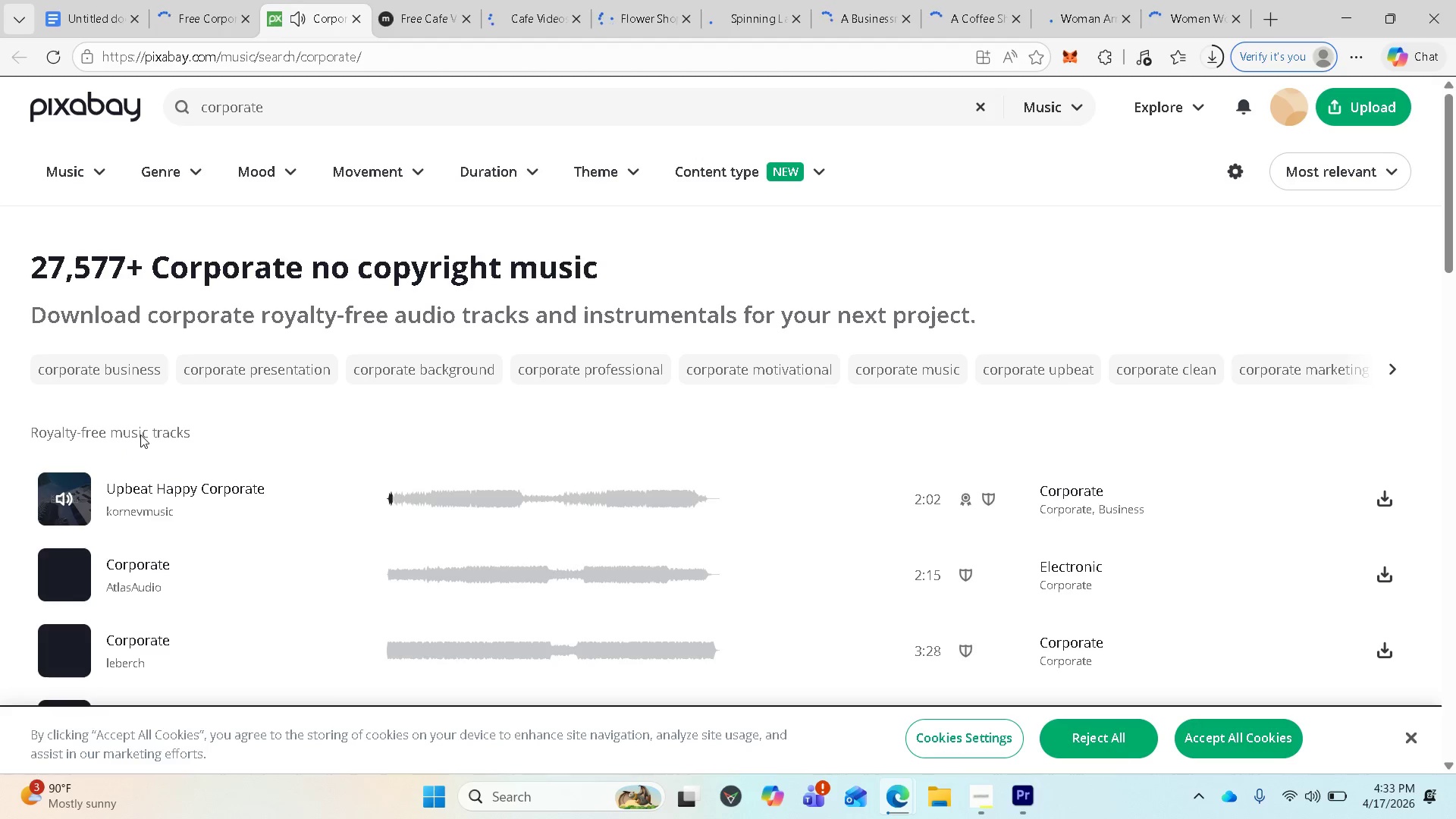 
mouse_move([128, 519])
 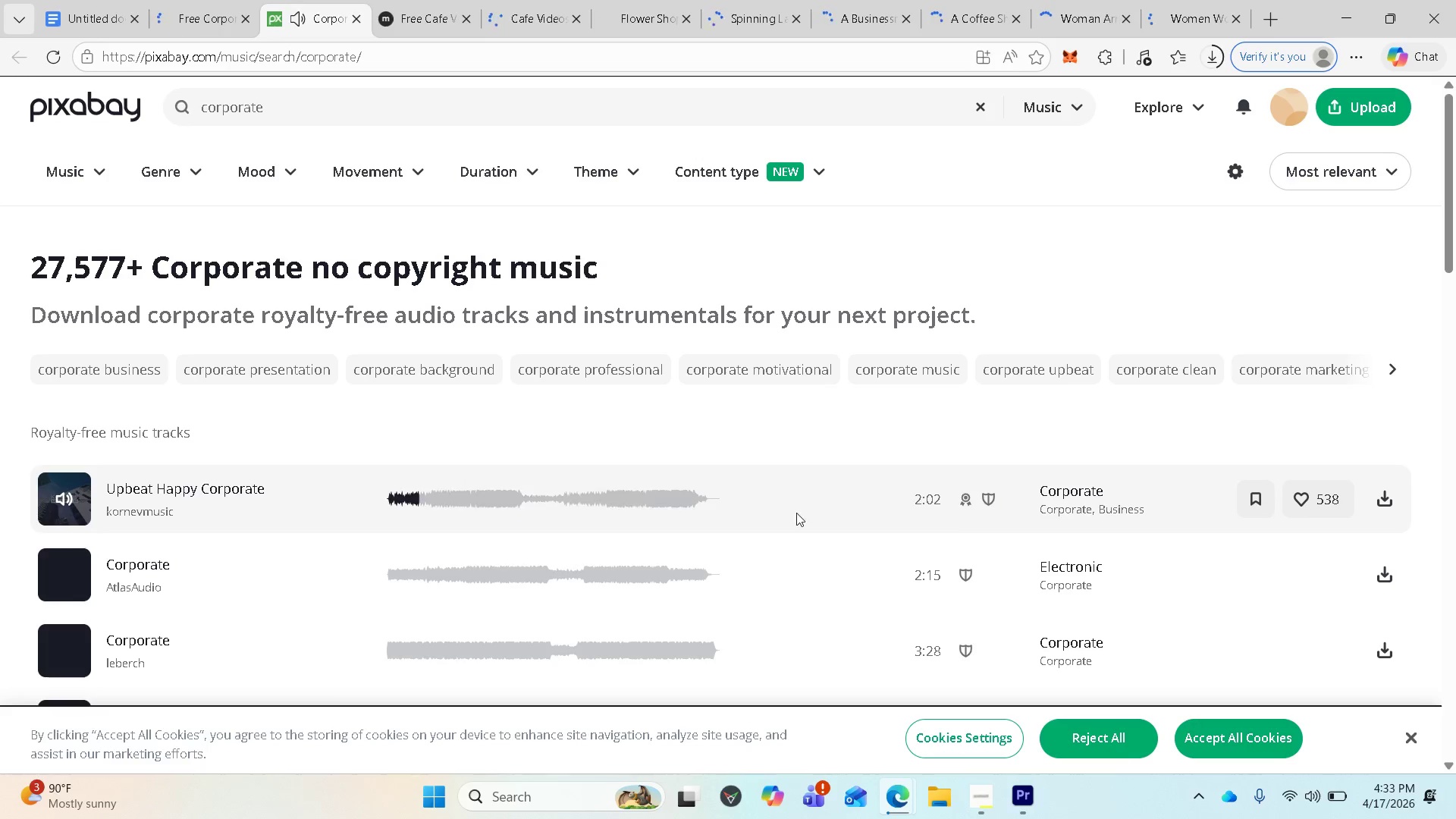 
wait(11.63)
 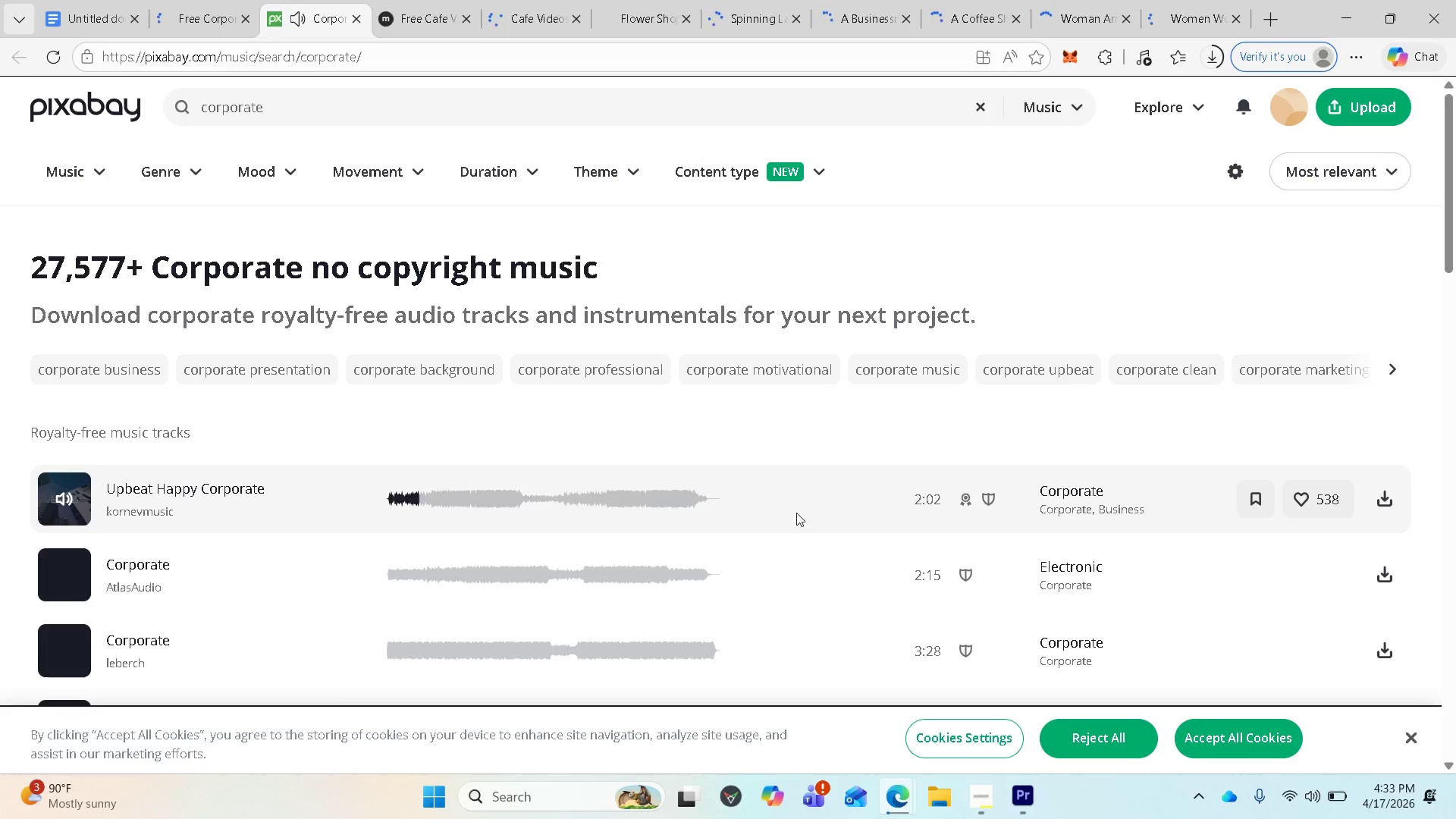 
left_click([1390, 502])
 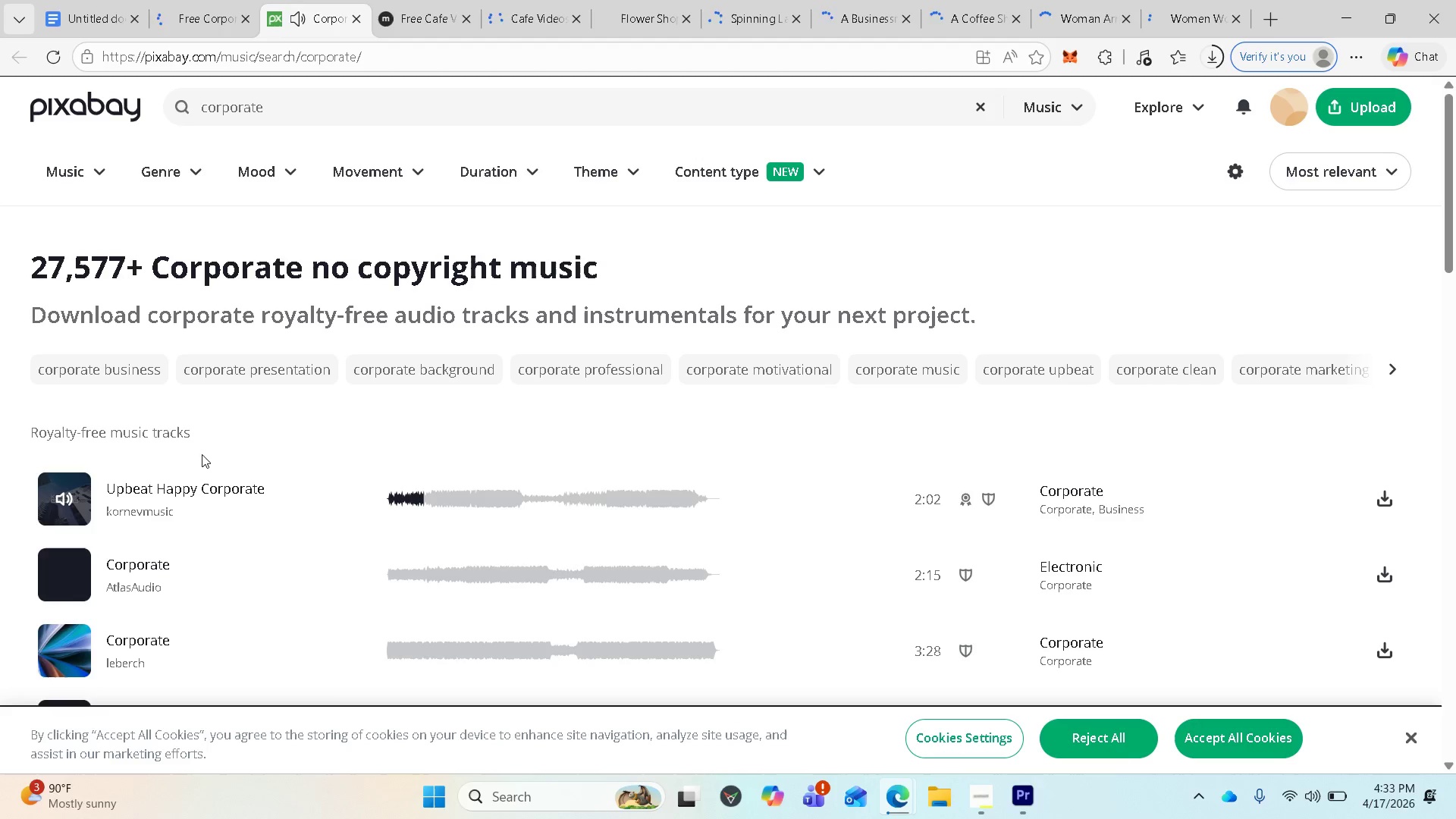 
wait(8.42)
 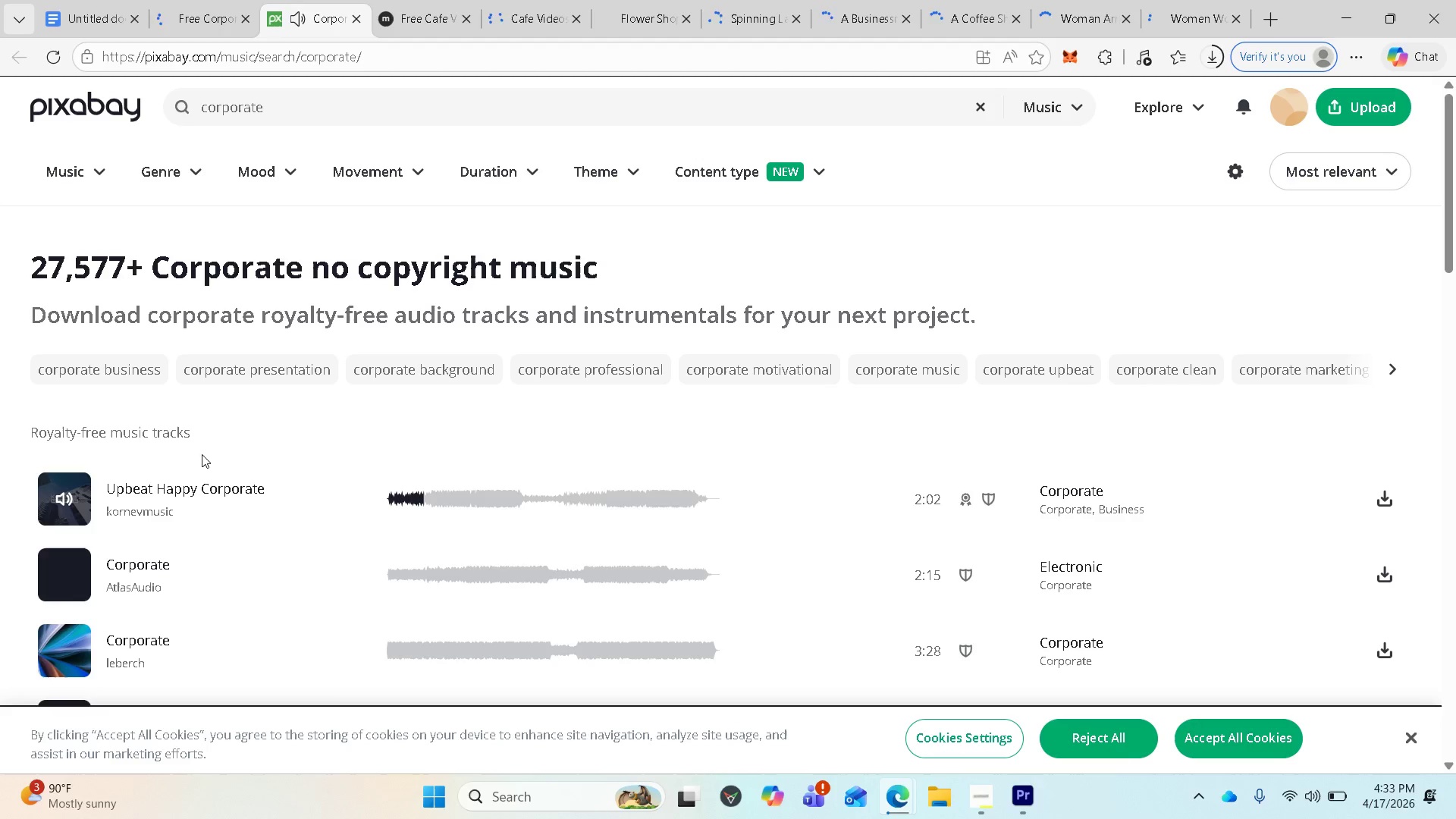 
left_click([203, 20])
 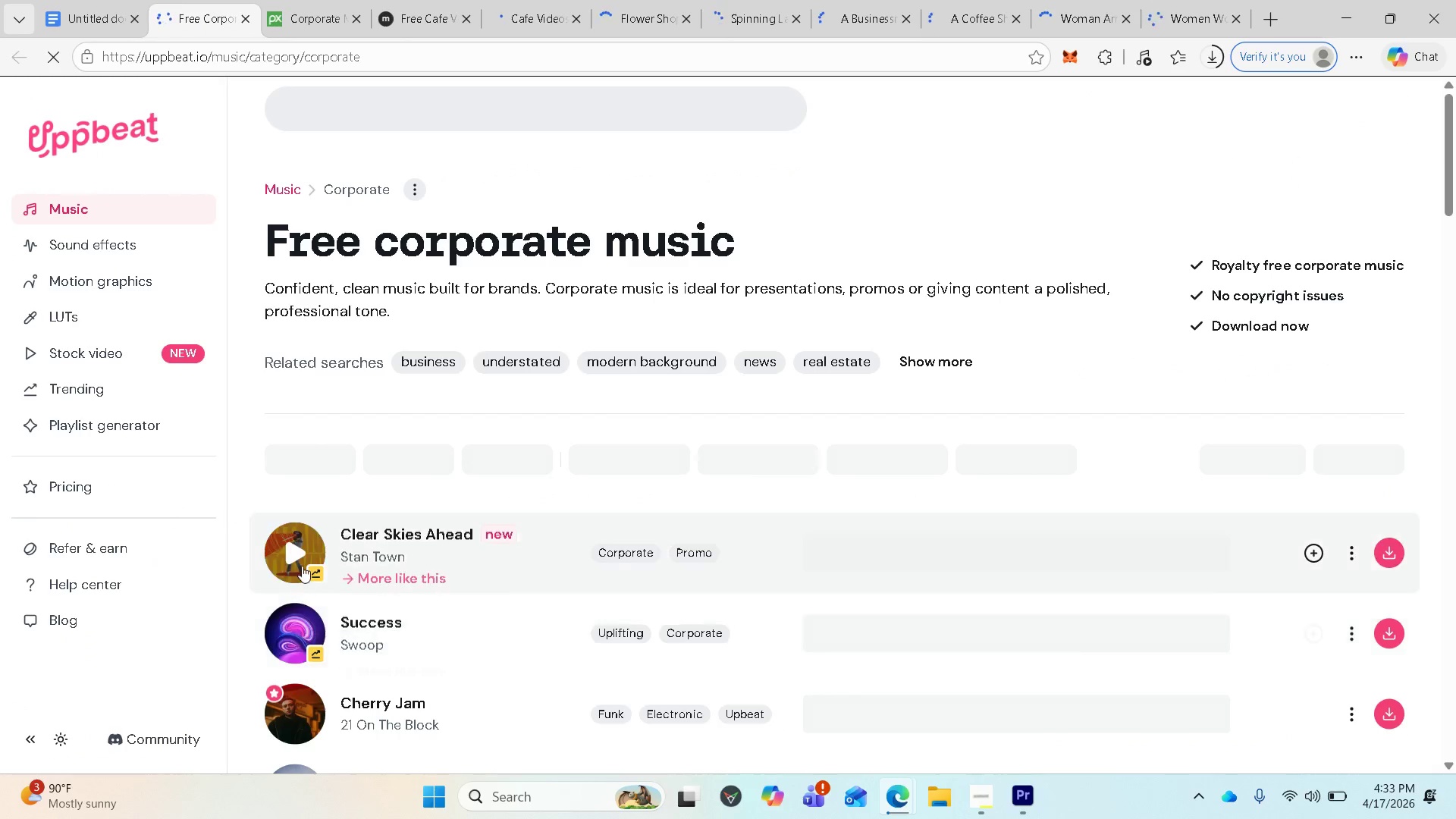 
left_click([300, 555])
 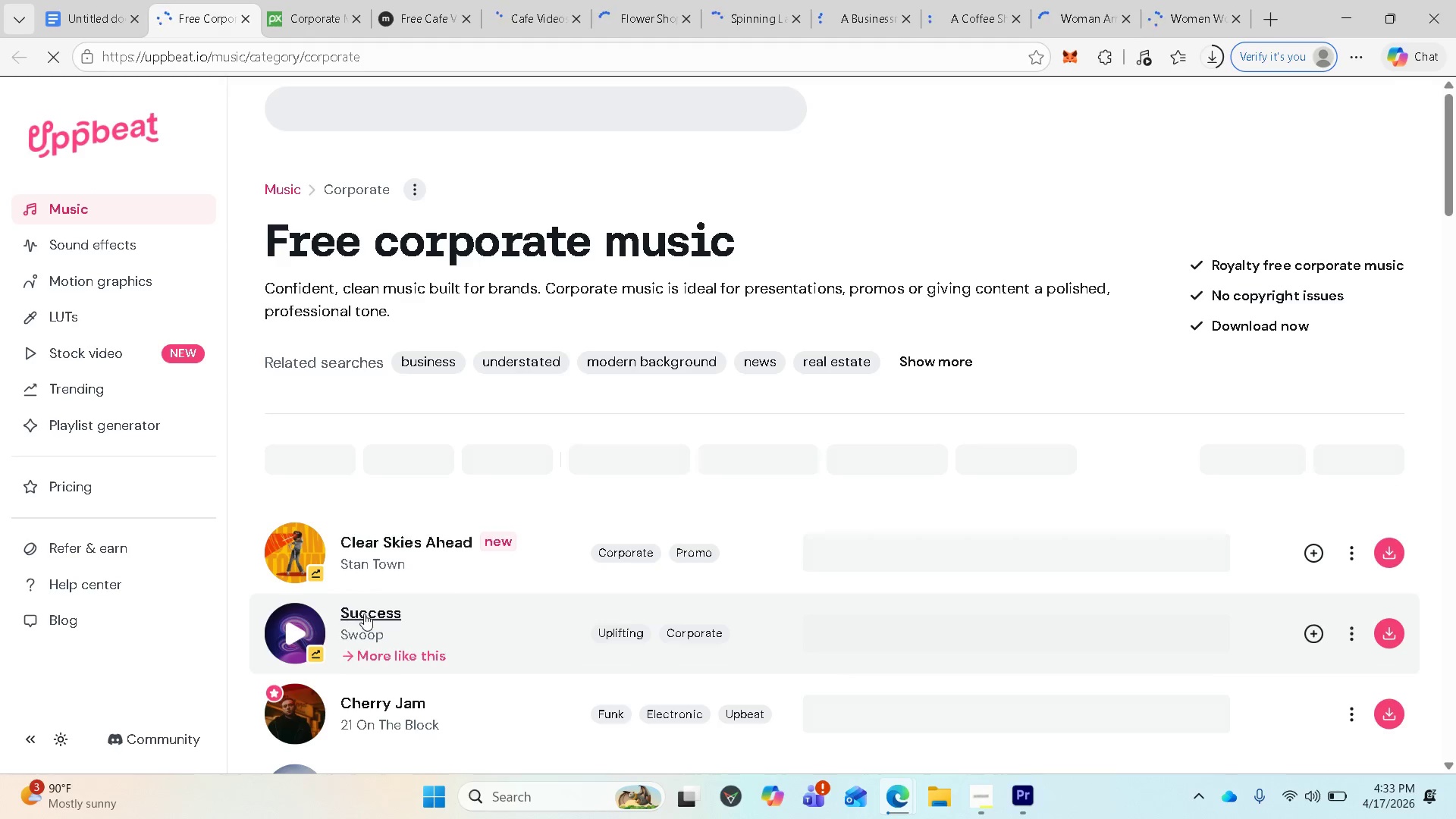 
left_click([289, 545])
 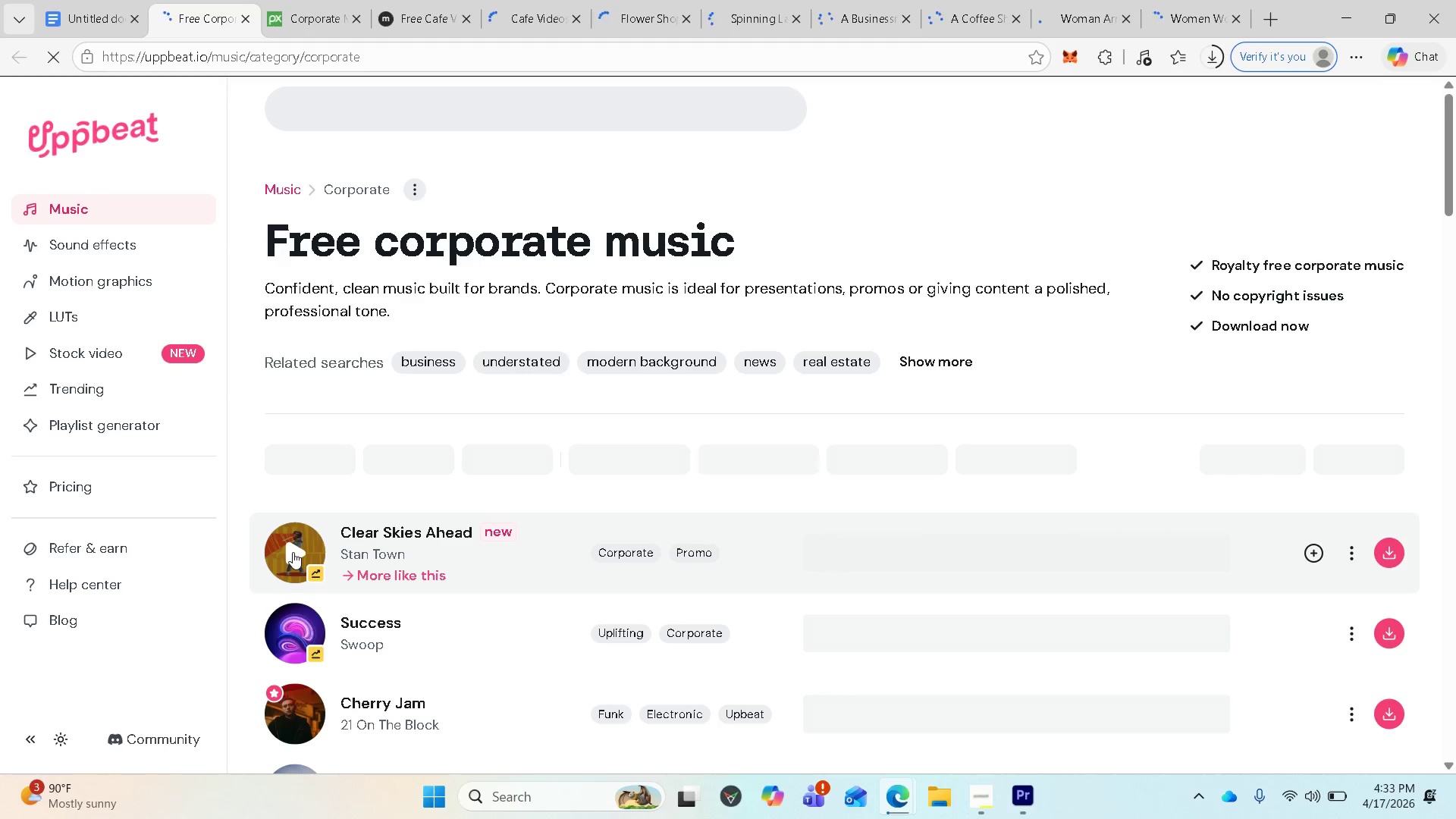 
wait(6.46)
 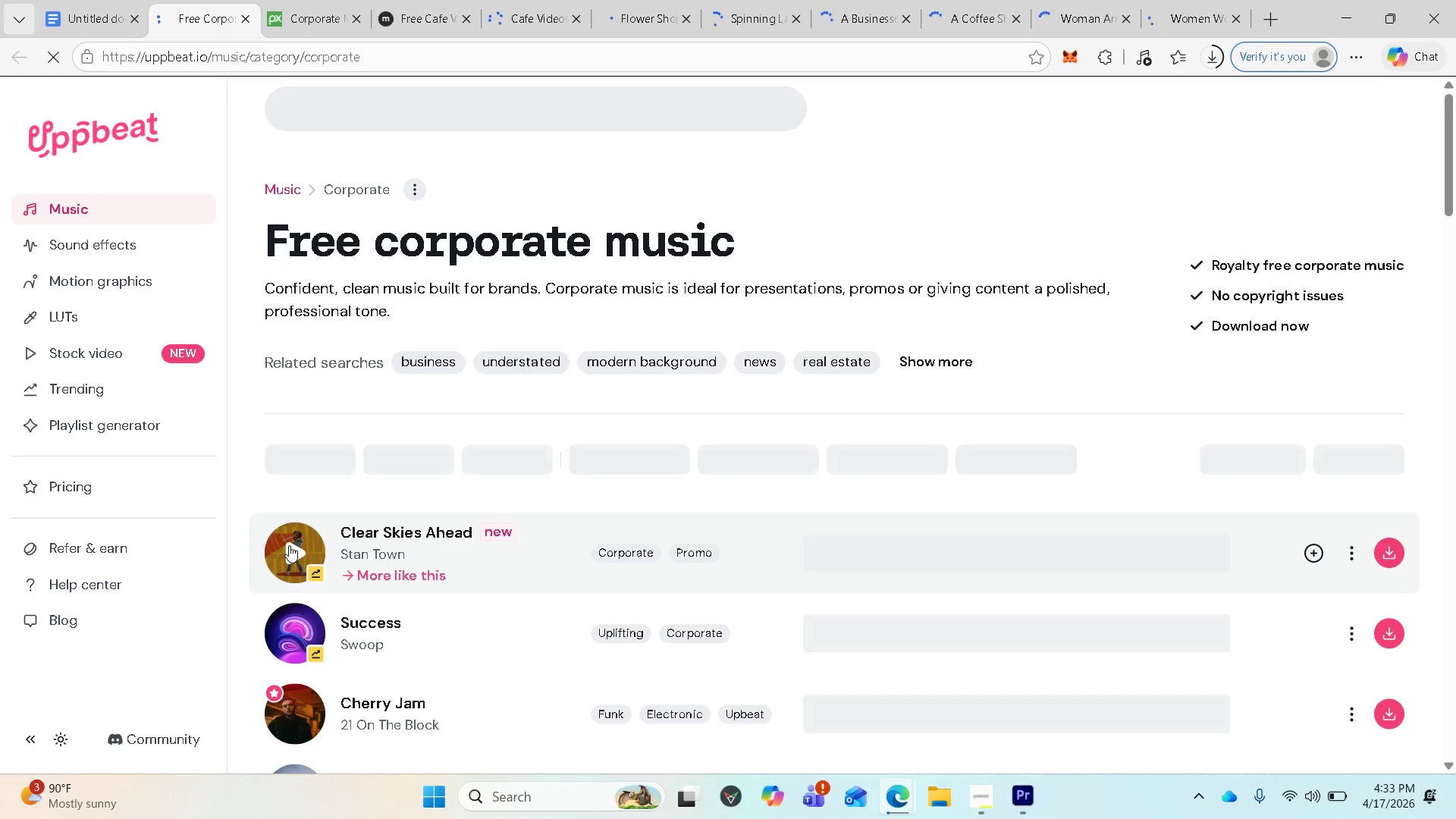 
mouse_move([300, 544])
 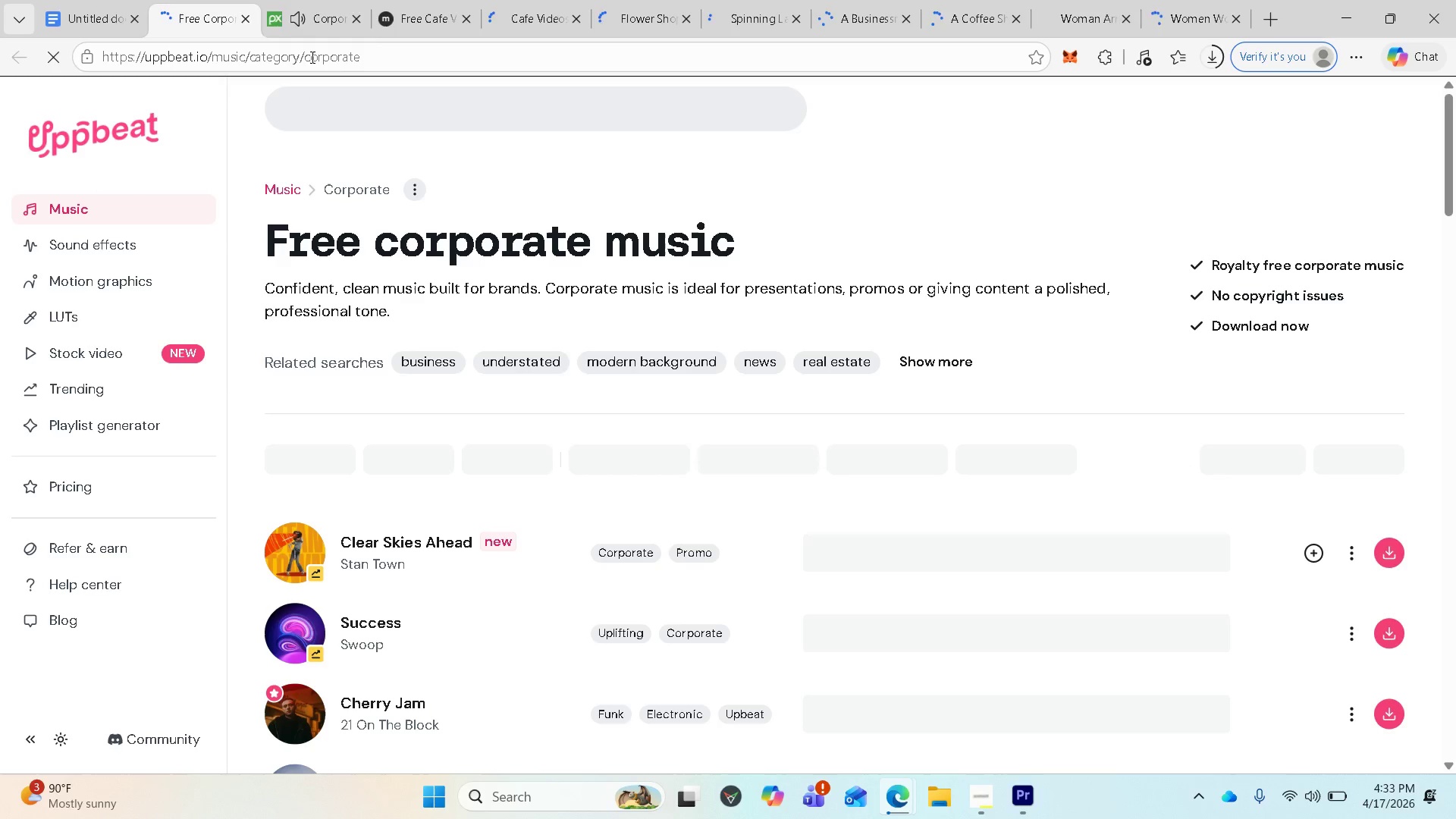 
left_click([328, 14])
 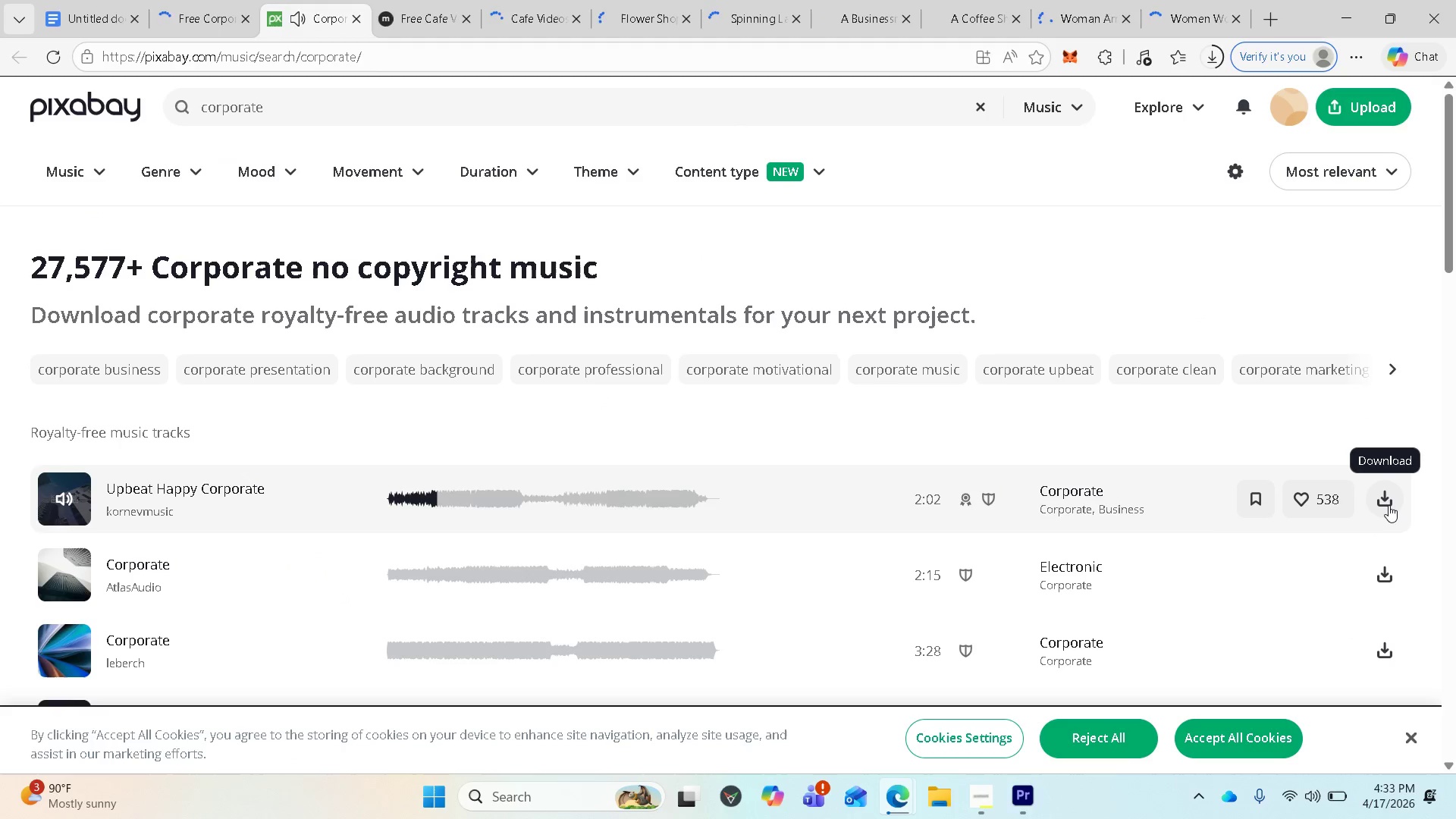 
left_click([1387, 500])
 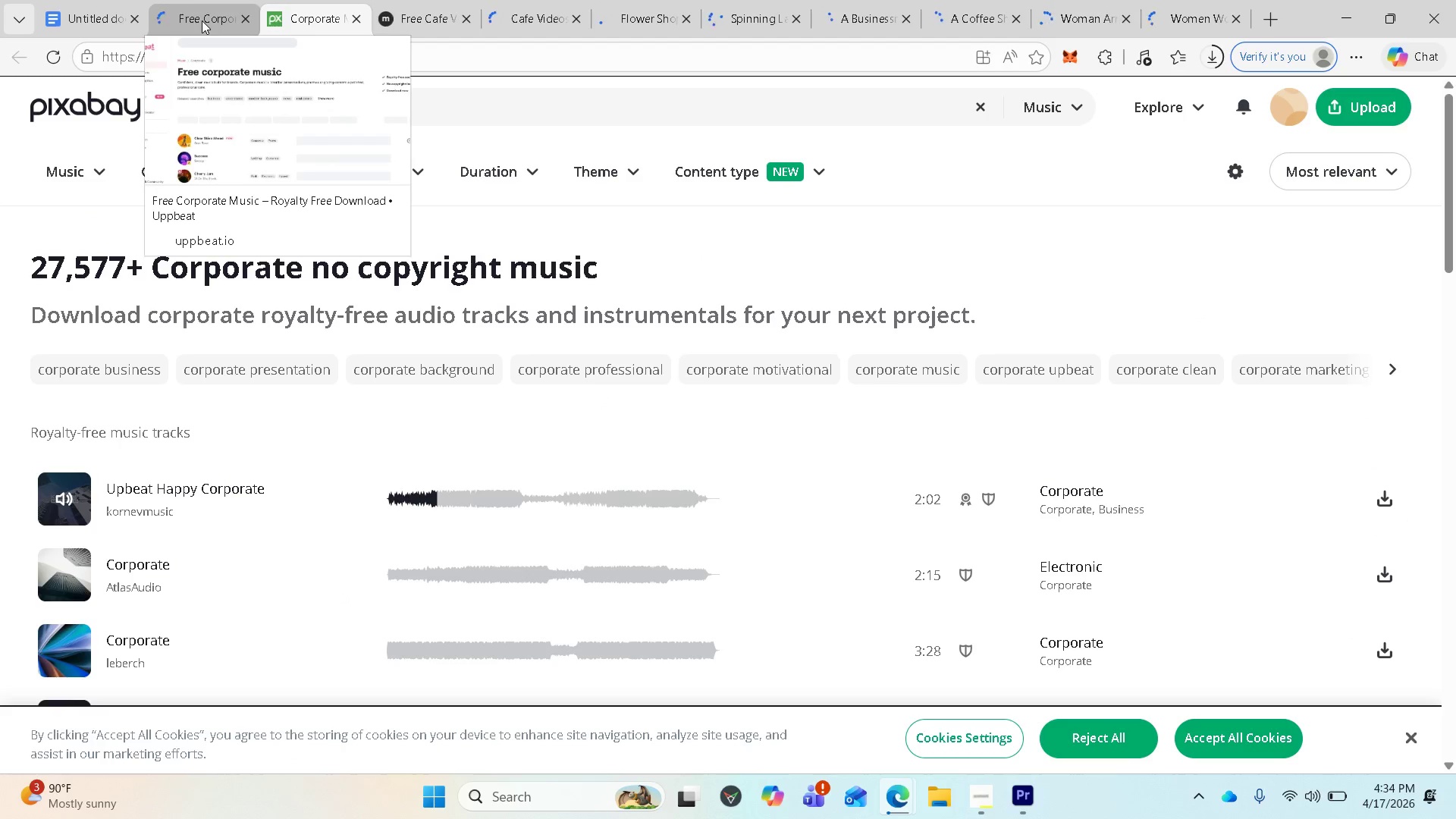 
left_click([202, 20])
 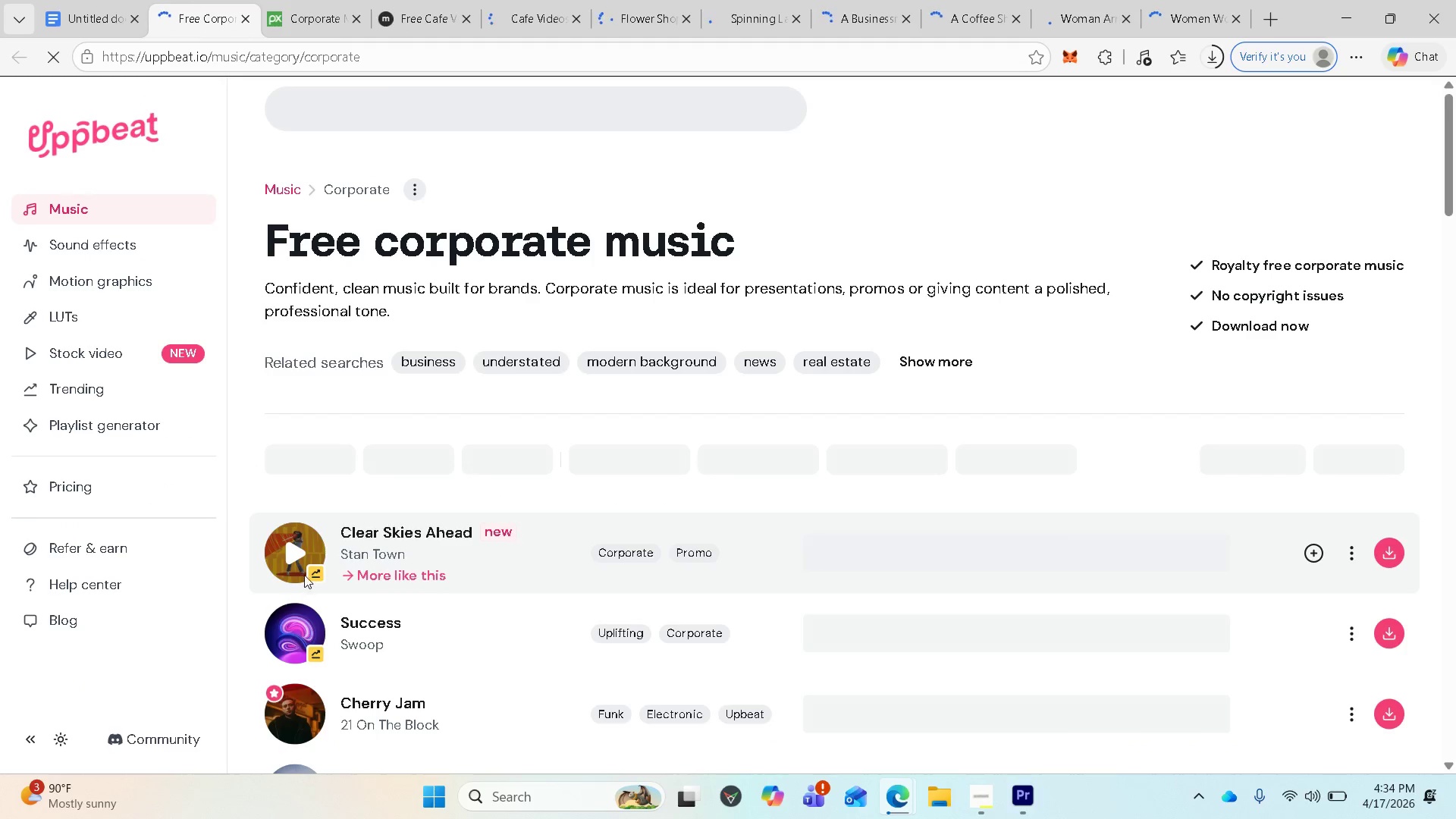 
left_click([300, 550])
 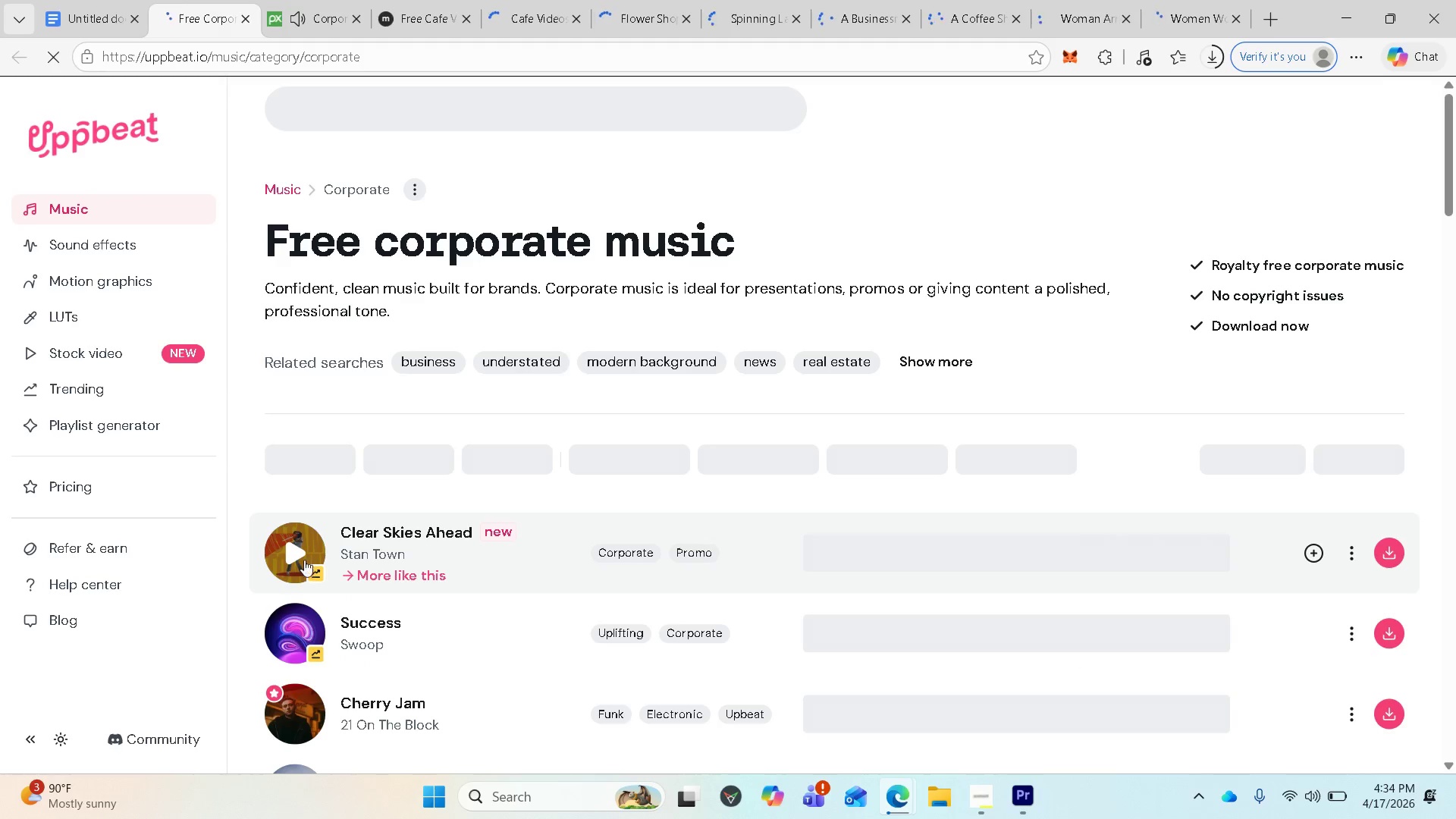 
wait(6.09)
 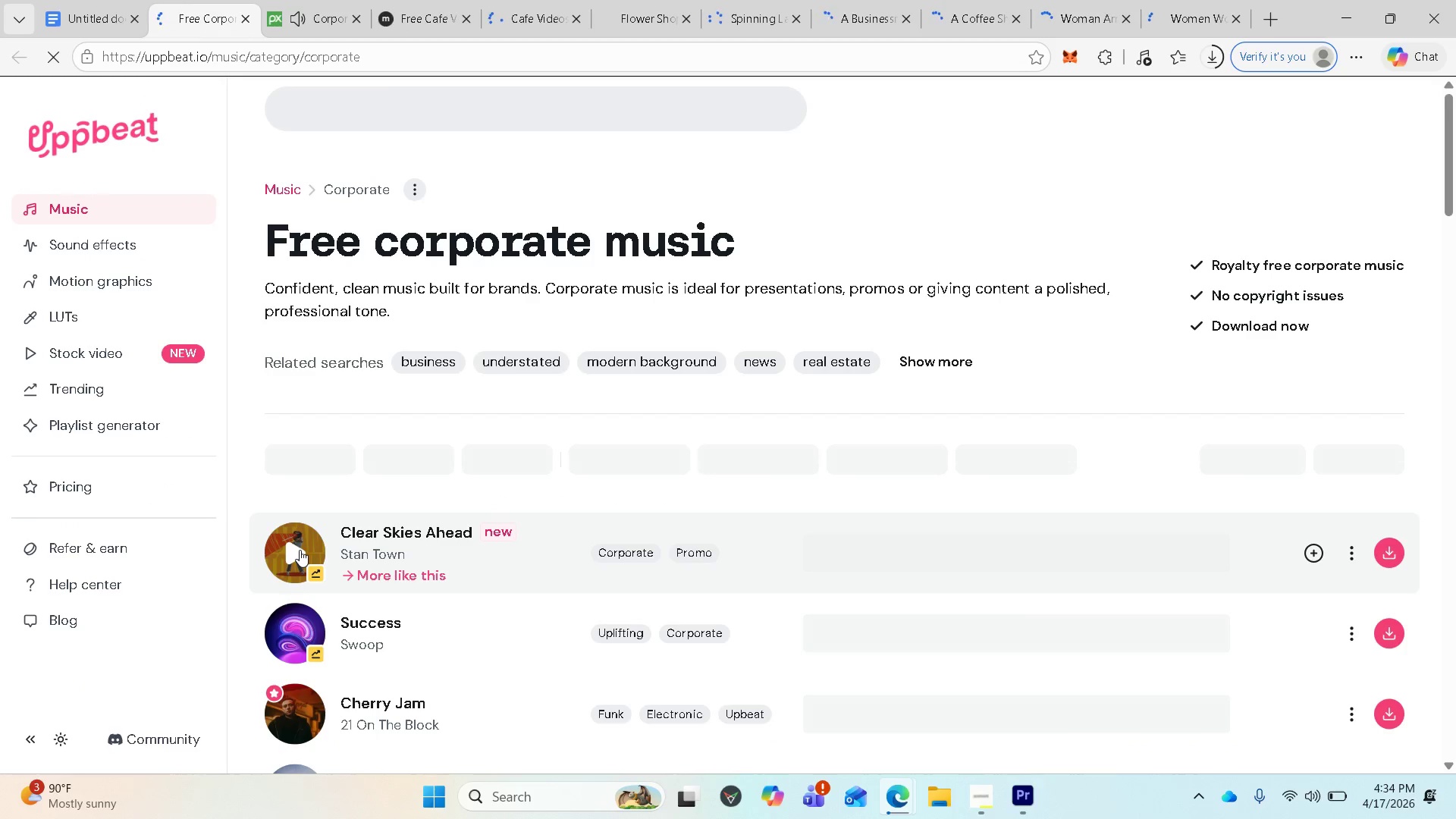 
left_click([291, 638])
 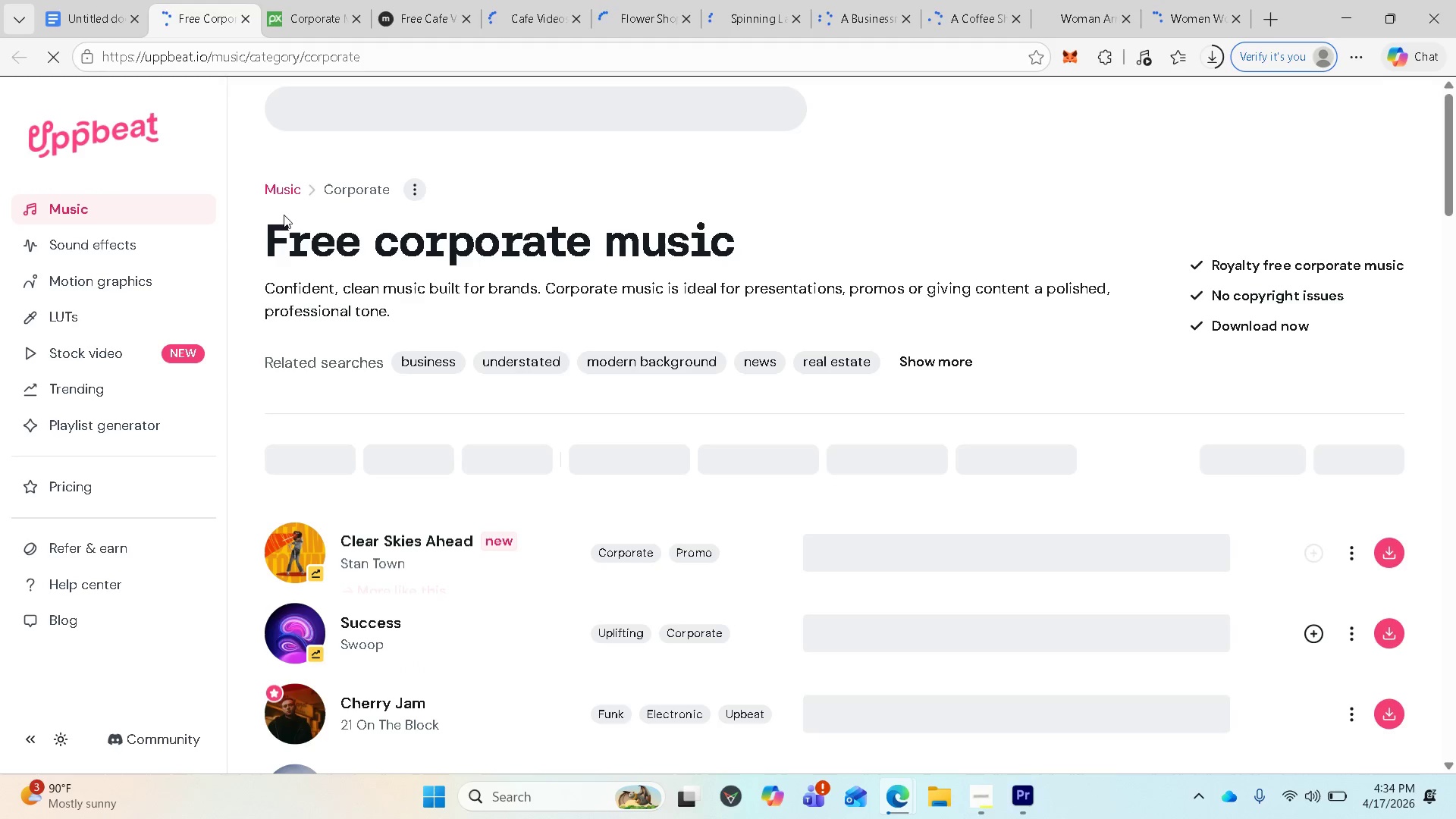 
left_click([314, 17])
 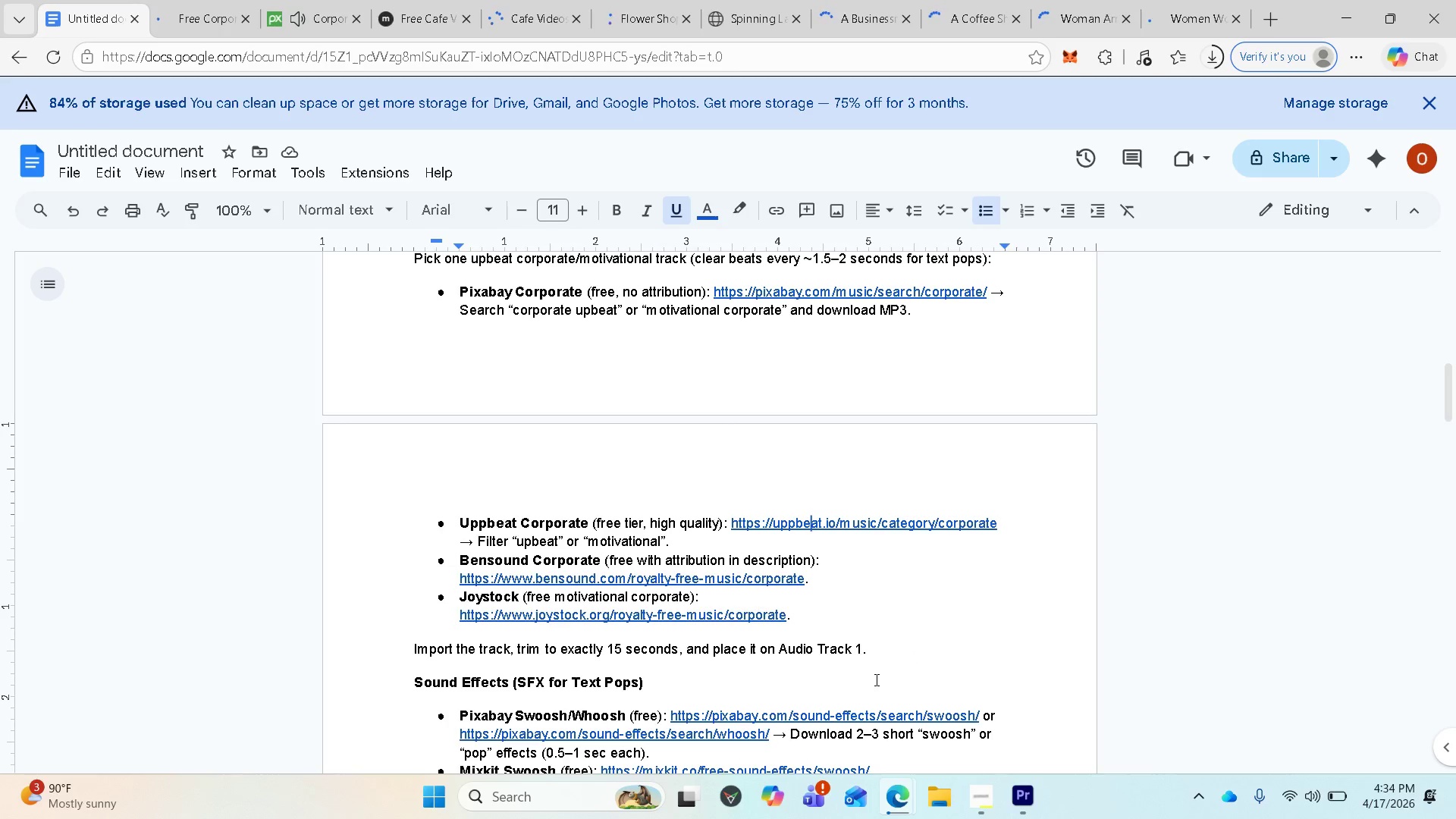 
wait(13.84)
 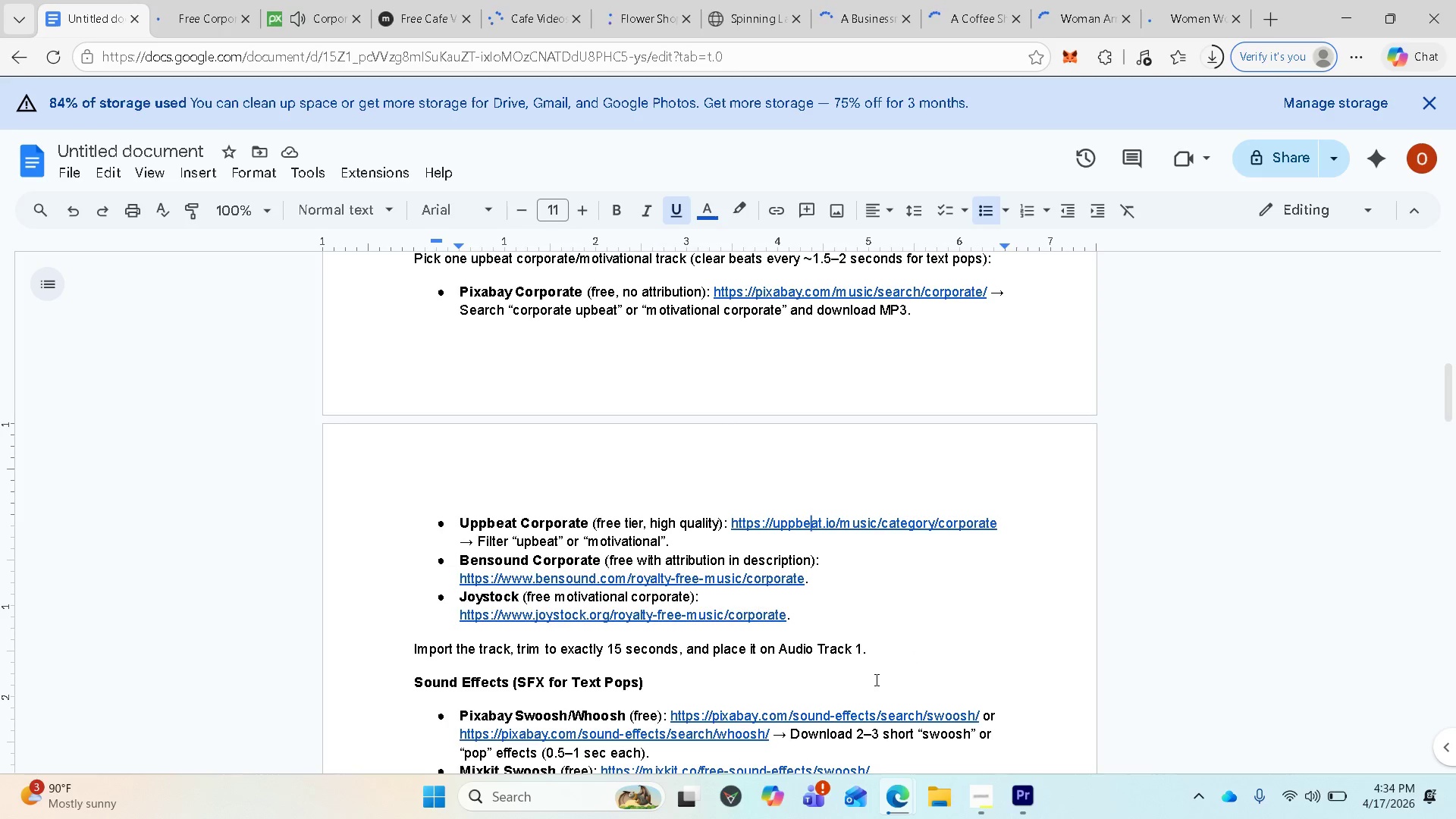 
left_click([329, 18])
 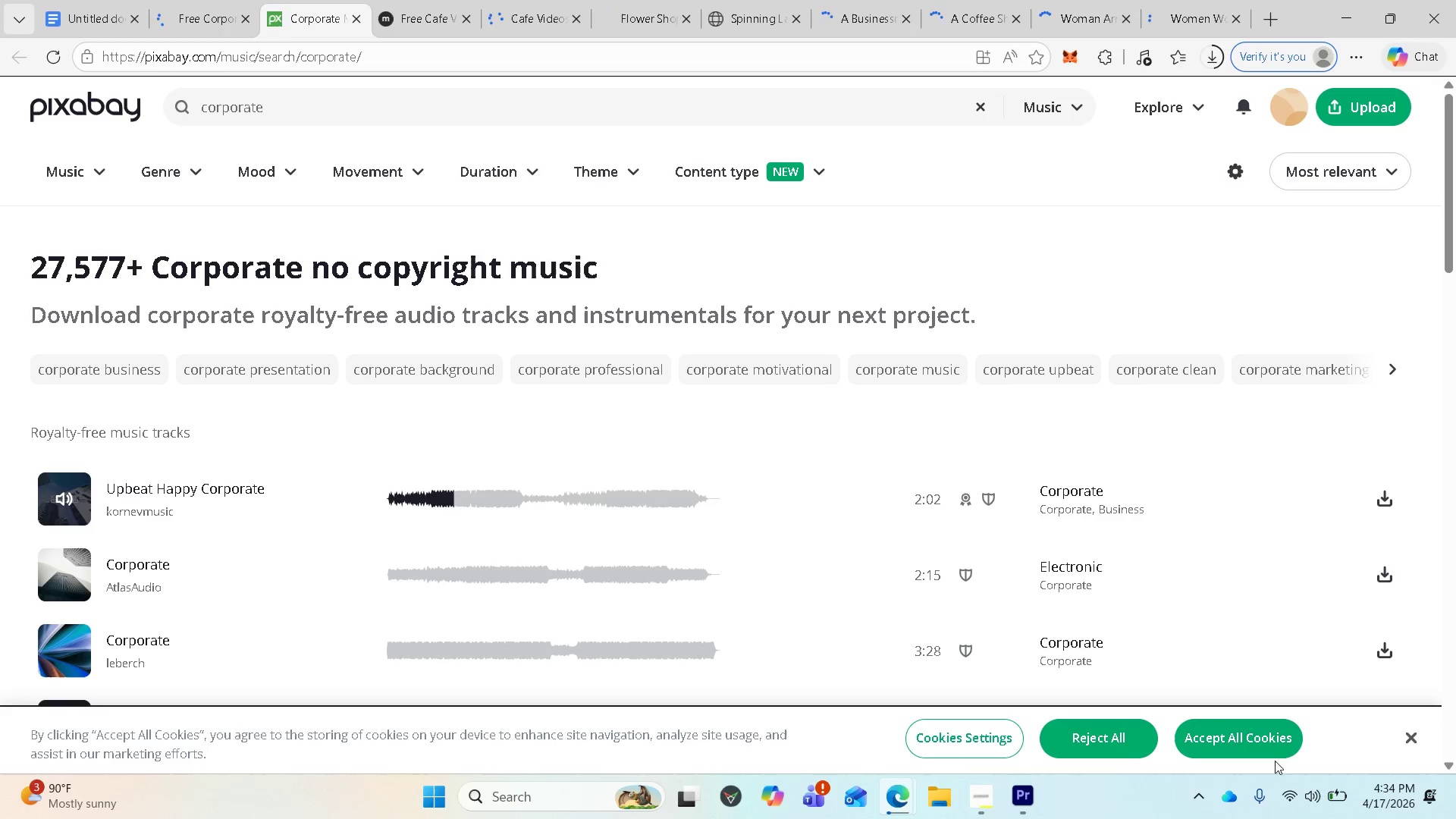 
left_click([1414, 739])
 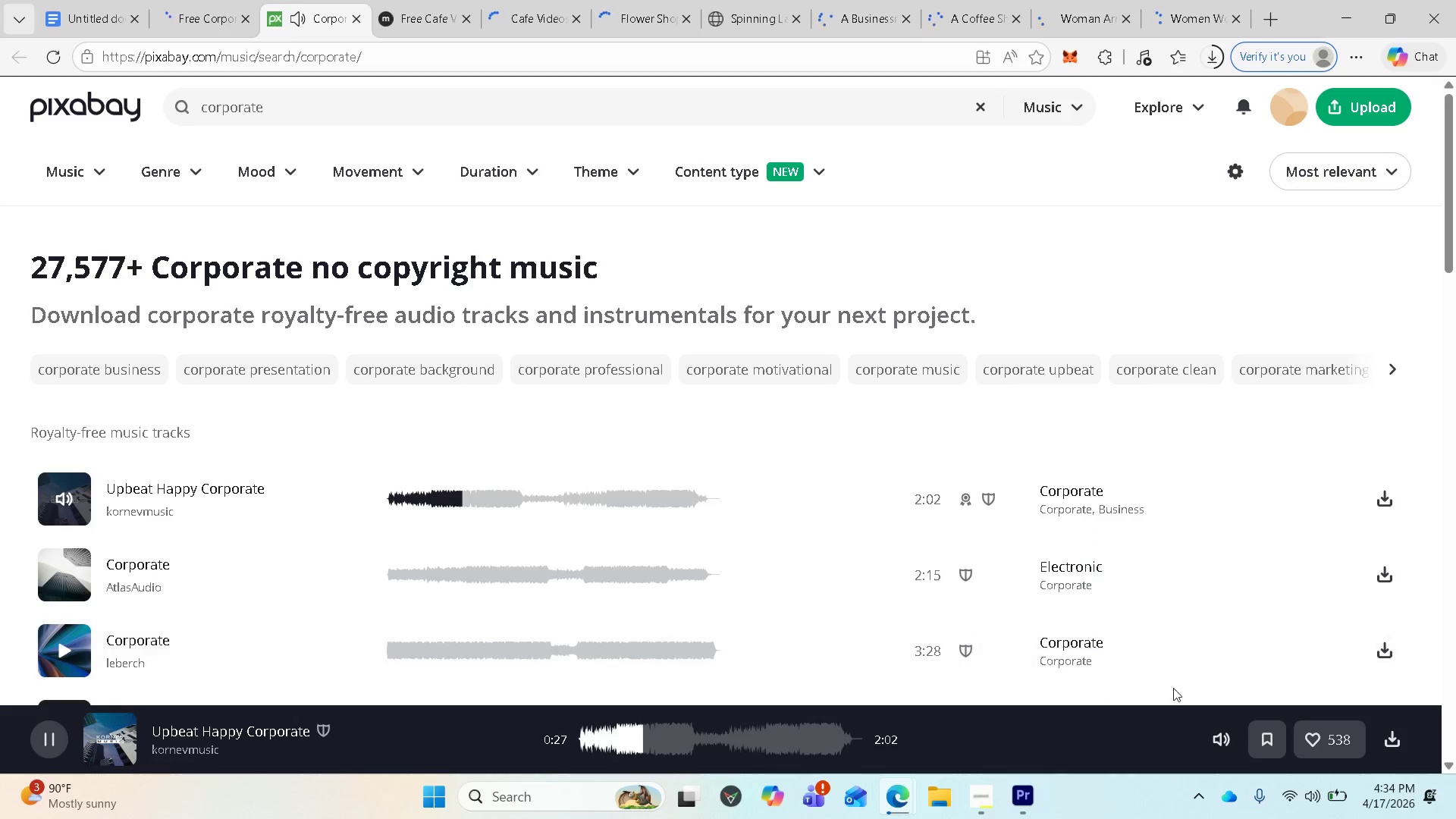 
left_click([1387, 733])
 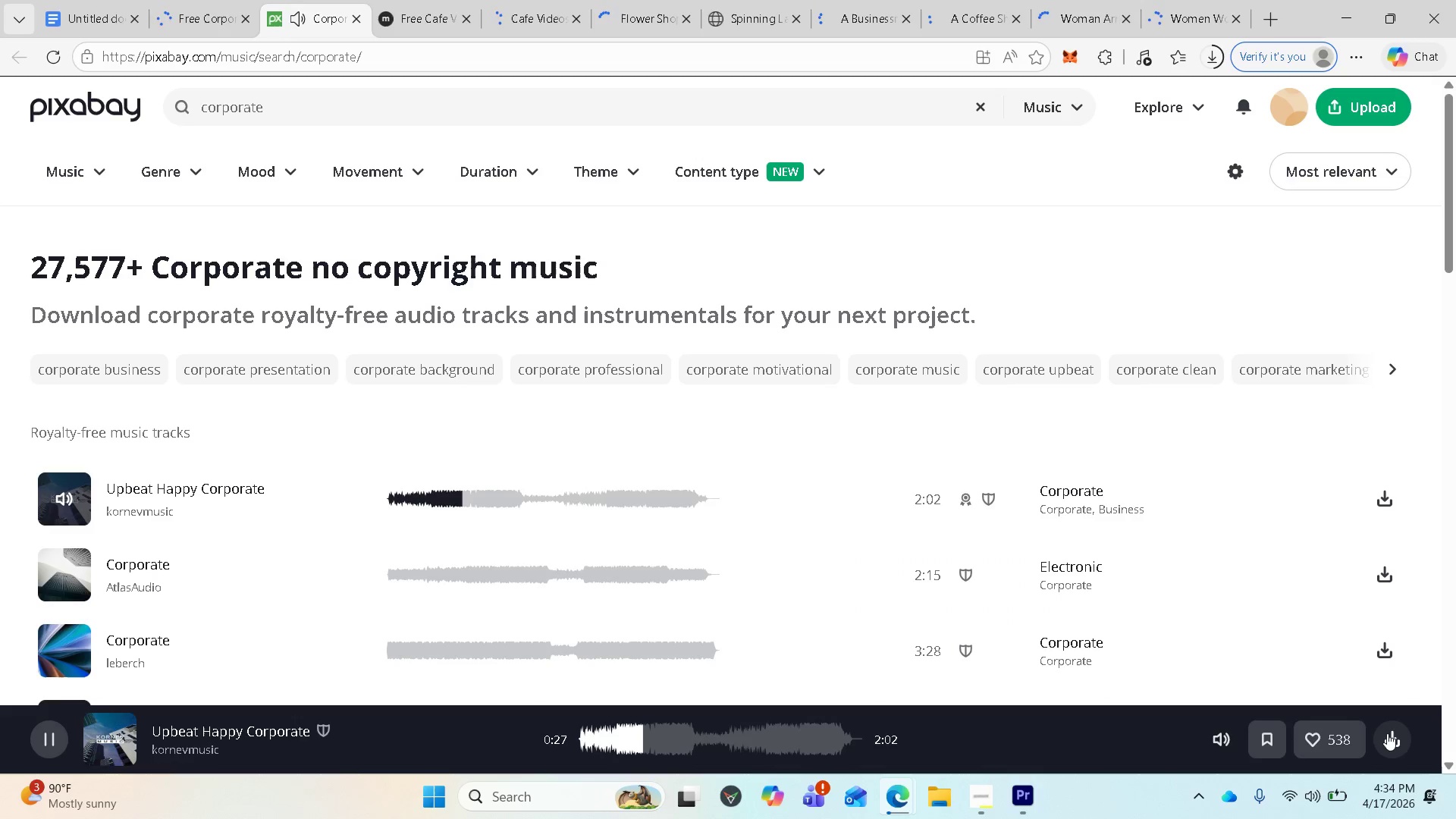 
double_click([1387, 733])
 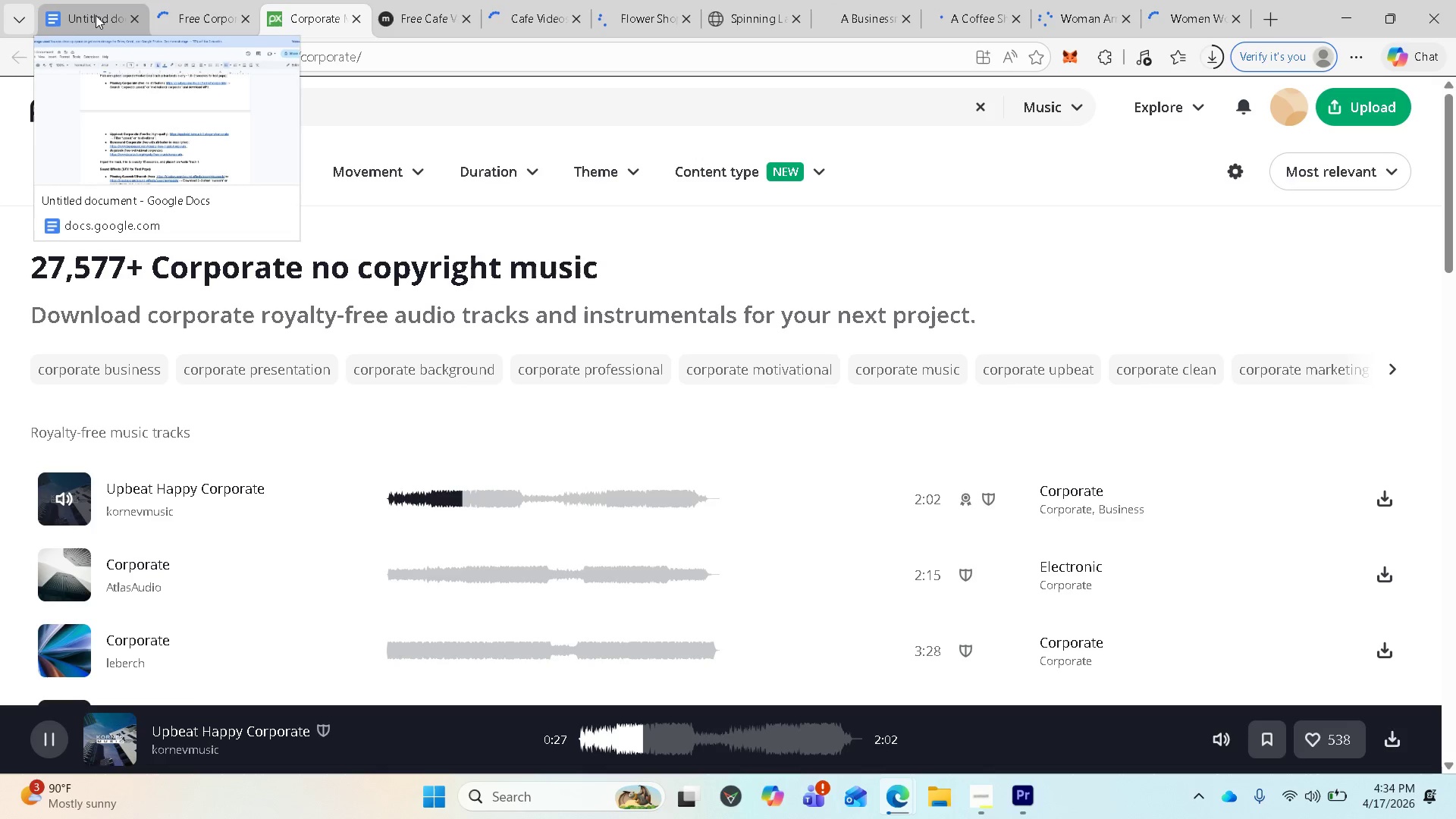 
left_click([96, 15])
 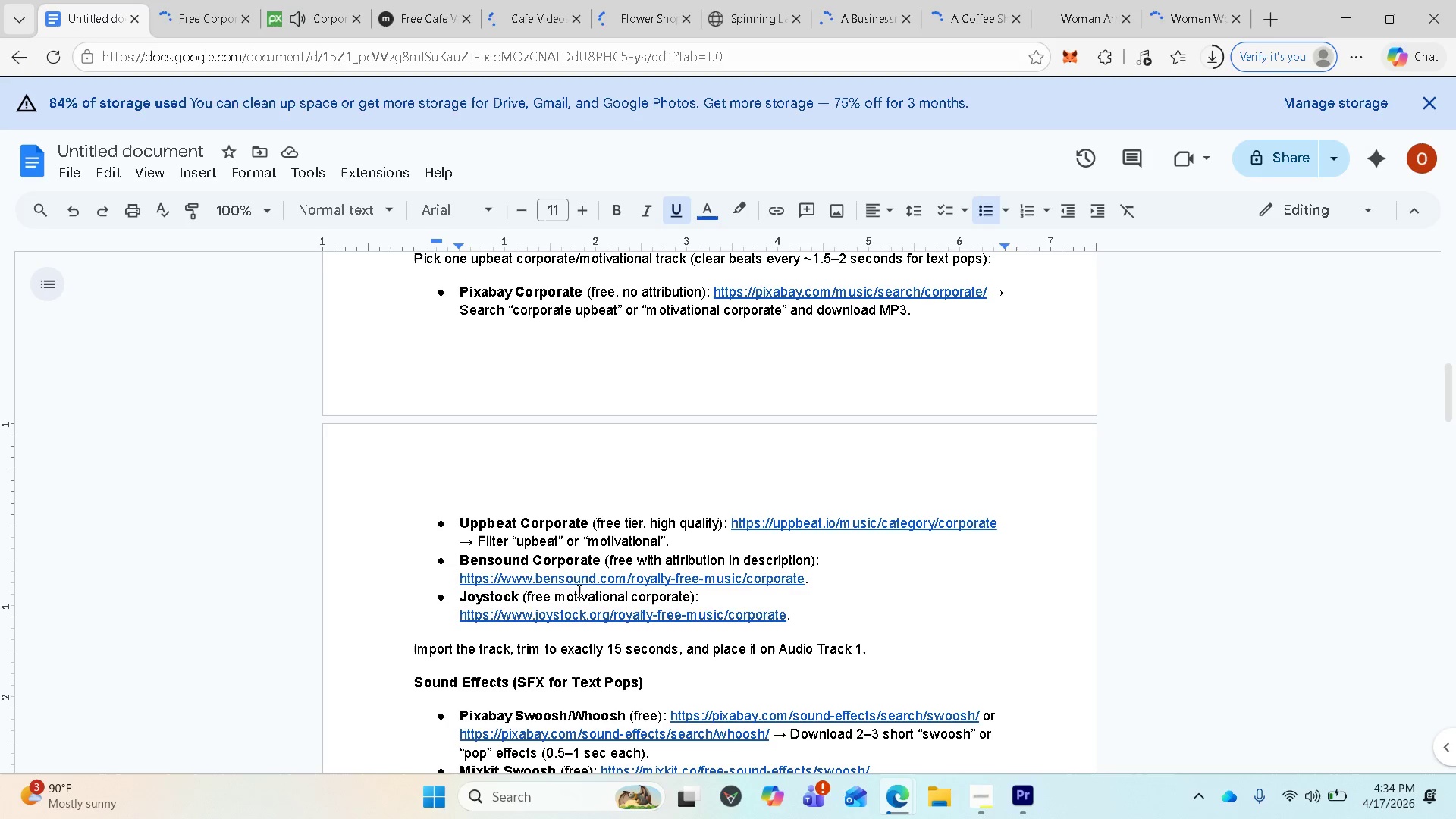 
scroll: coordinate [640, 585], scroll_direction: down, amount: 2.0
 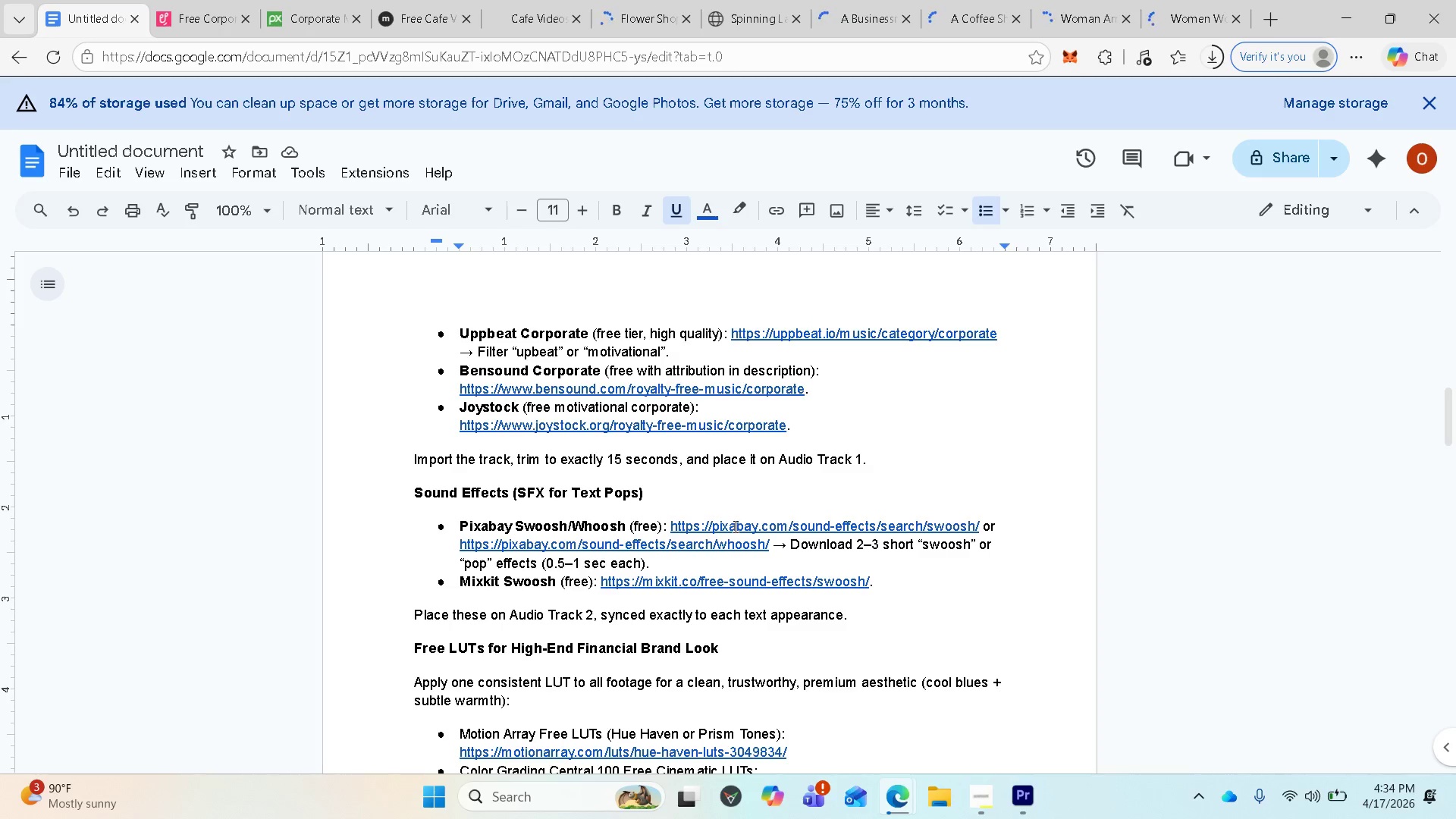 
left_click([734, 526])
 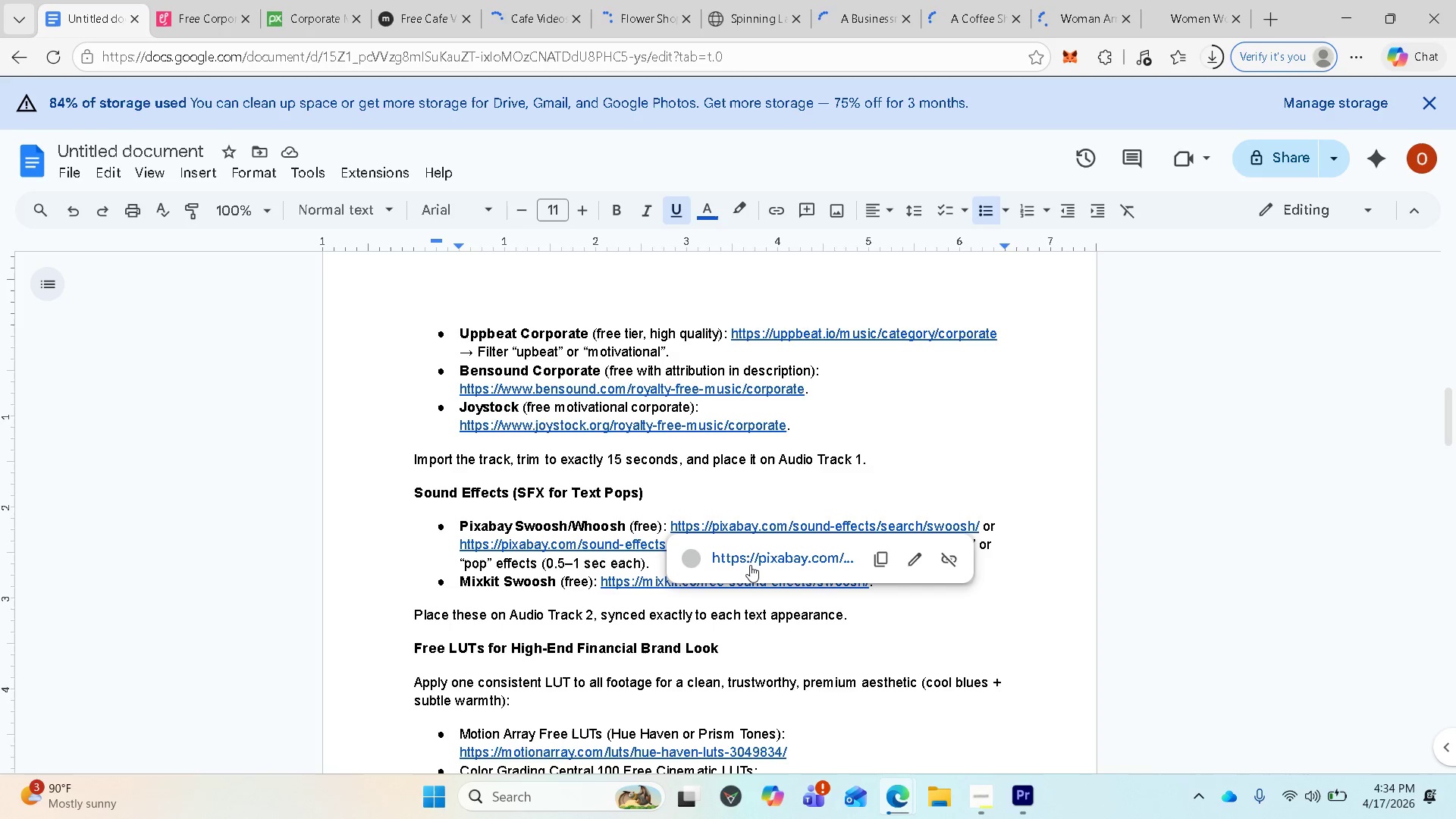 
left_click([750, 565])
 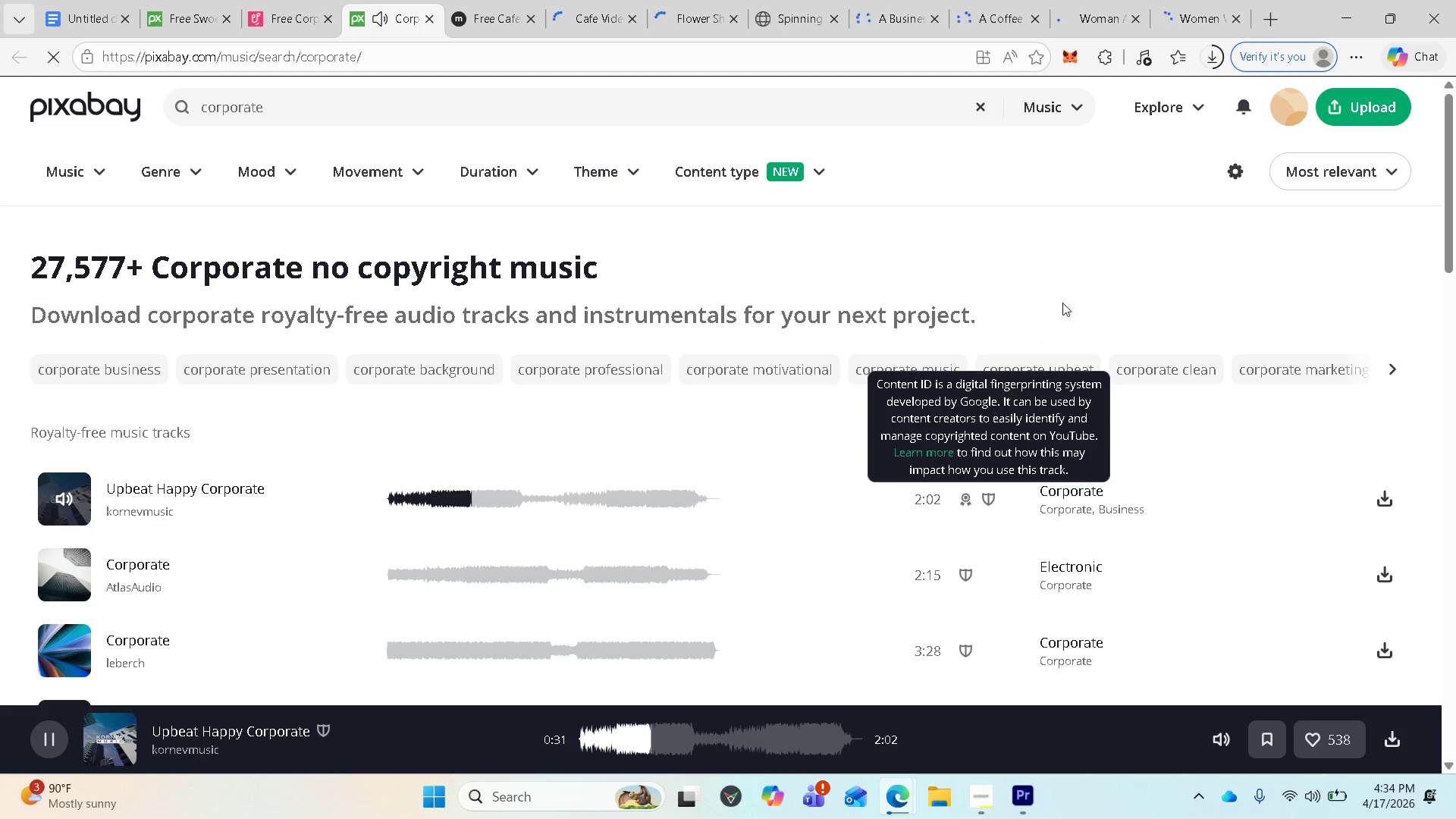 
left_click([1212, 63])
 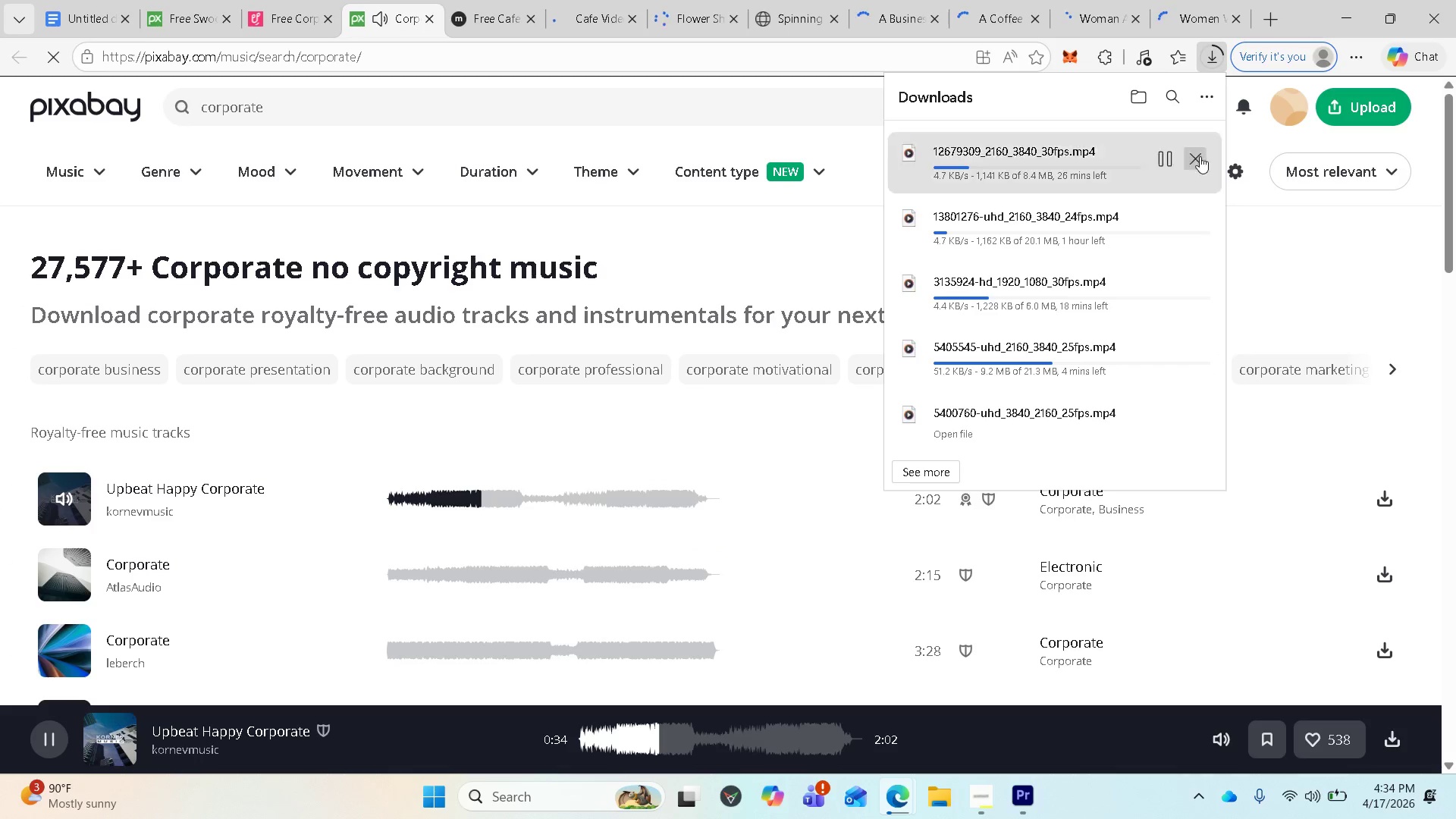 
left_click([643, 473])
 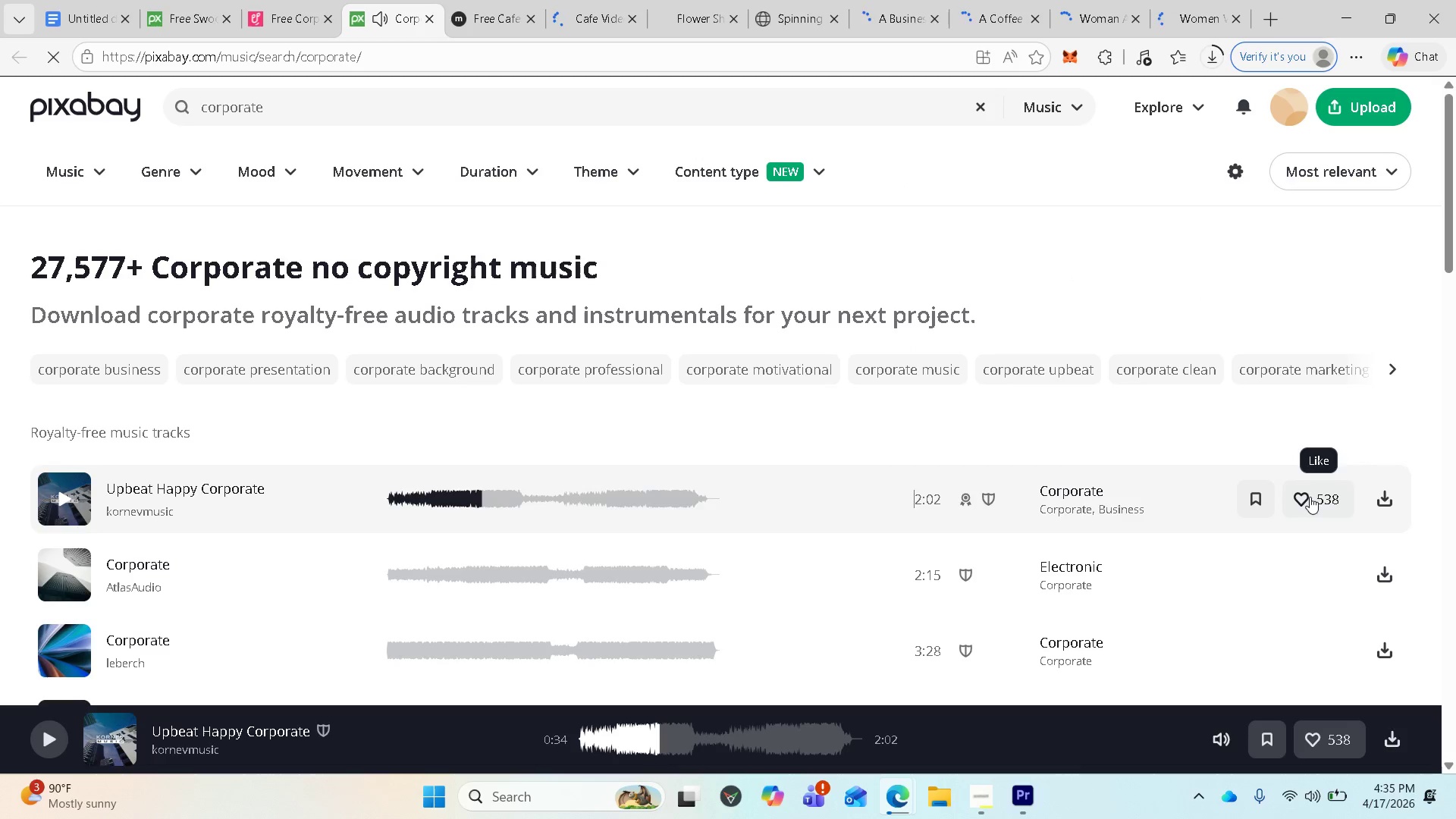 
left_click([1379, 496])
 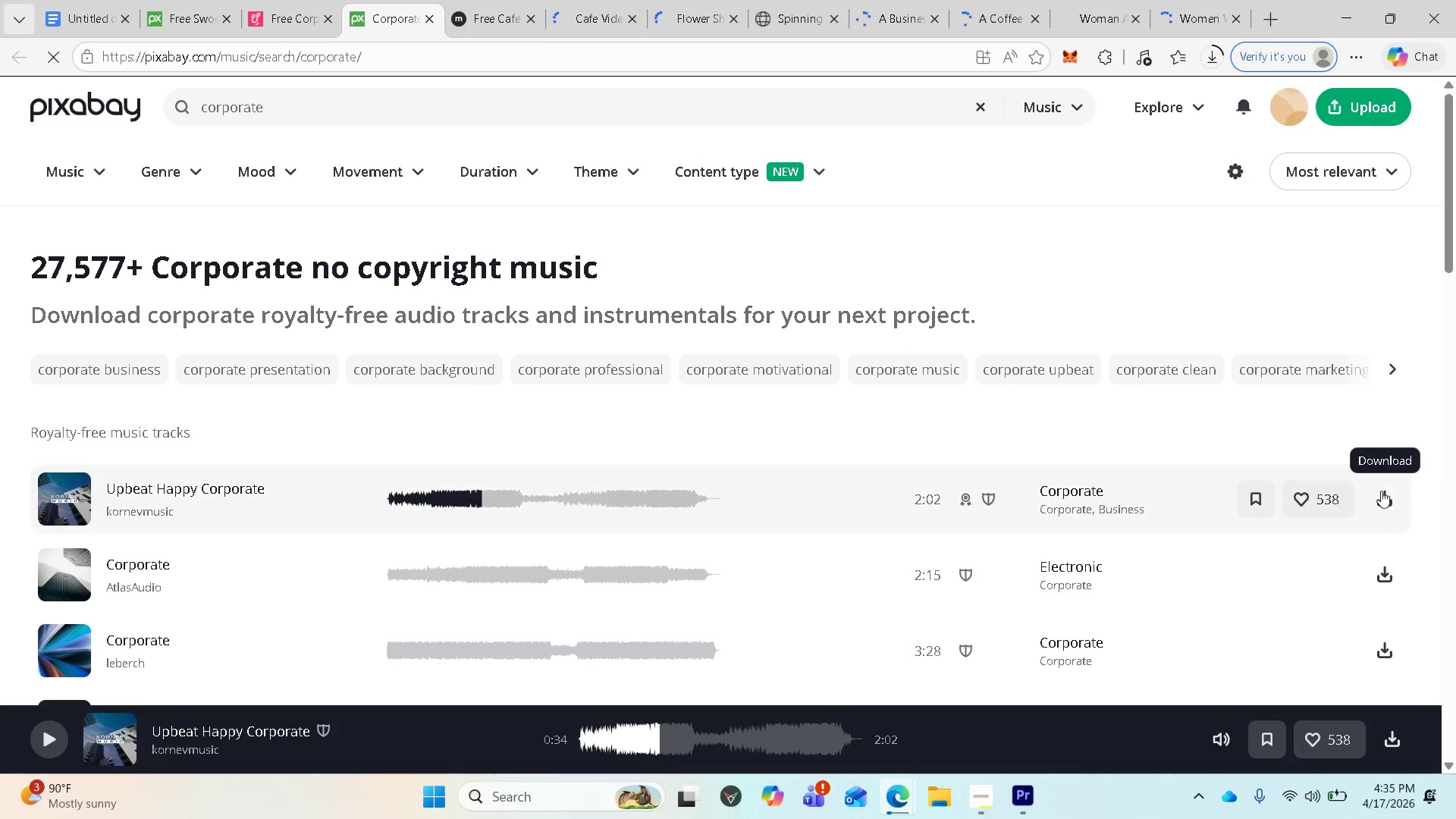 
double_click([1389, 509])
 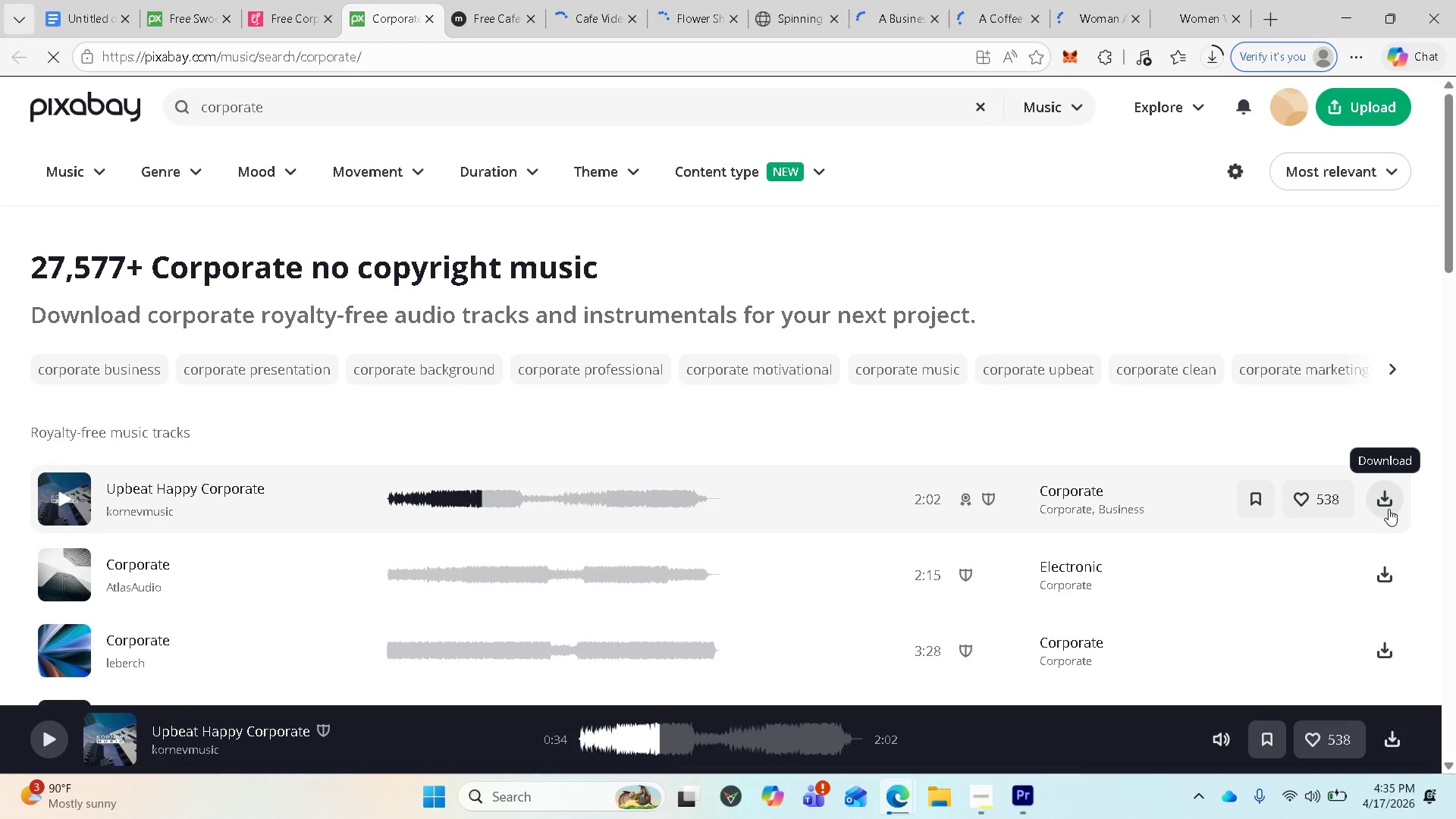 
triple_click([1389, 509])
 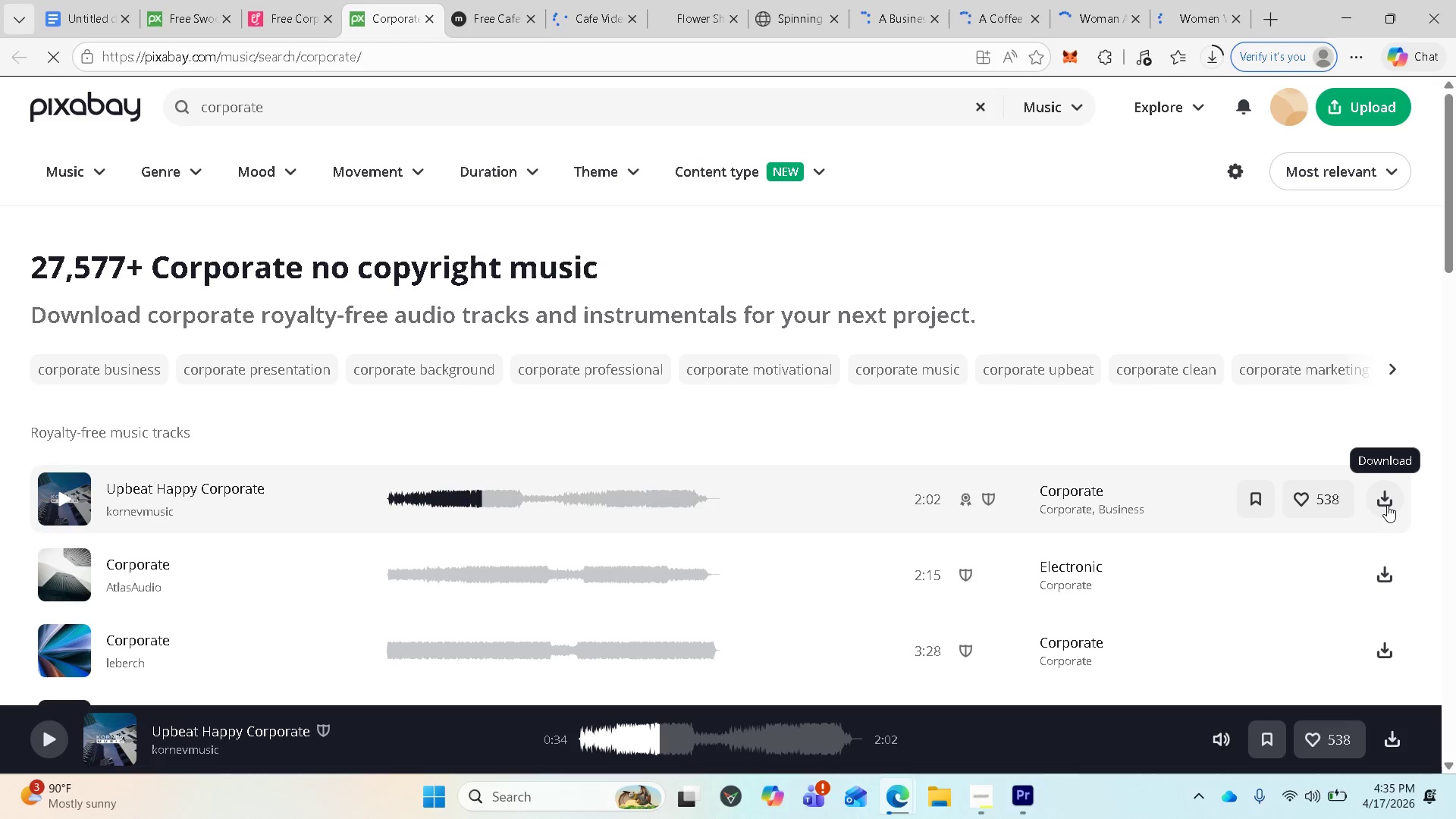 
double_click([1385, 504])
 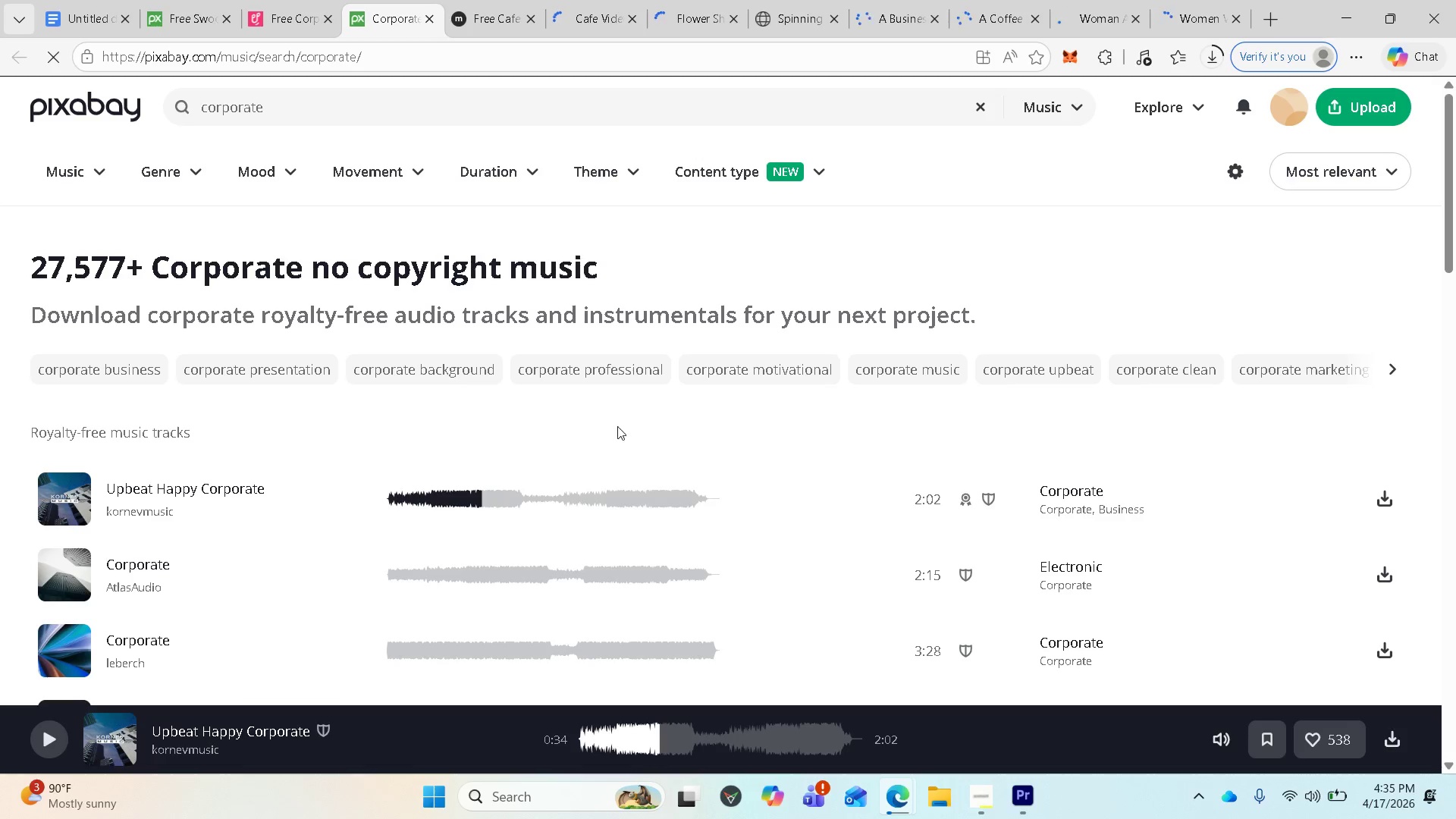 
wait(12.06)
 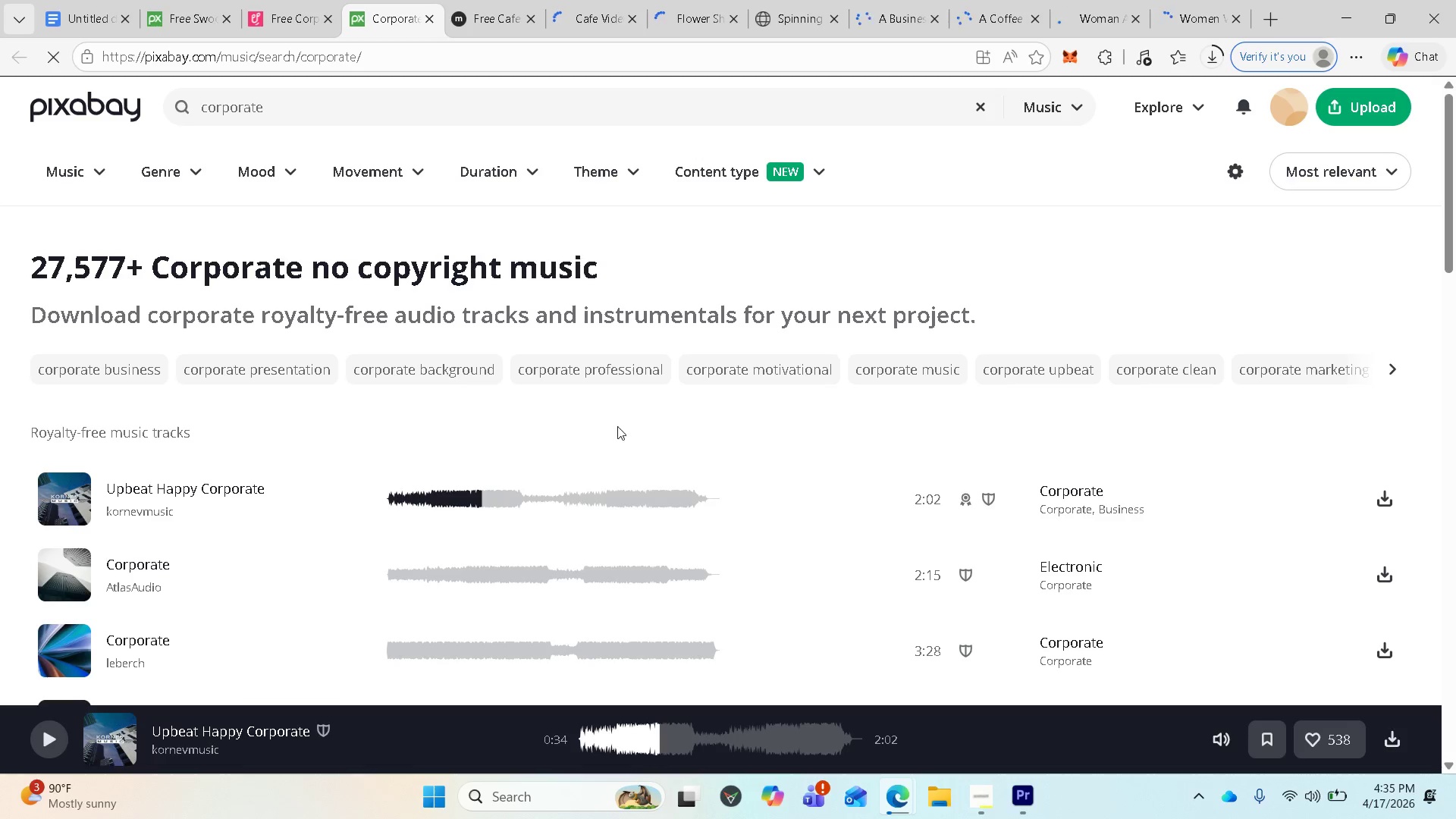 
left_click([1383, 498])
 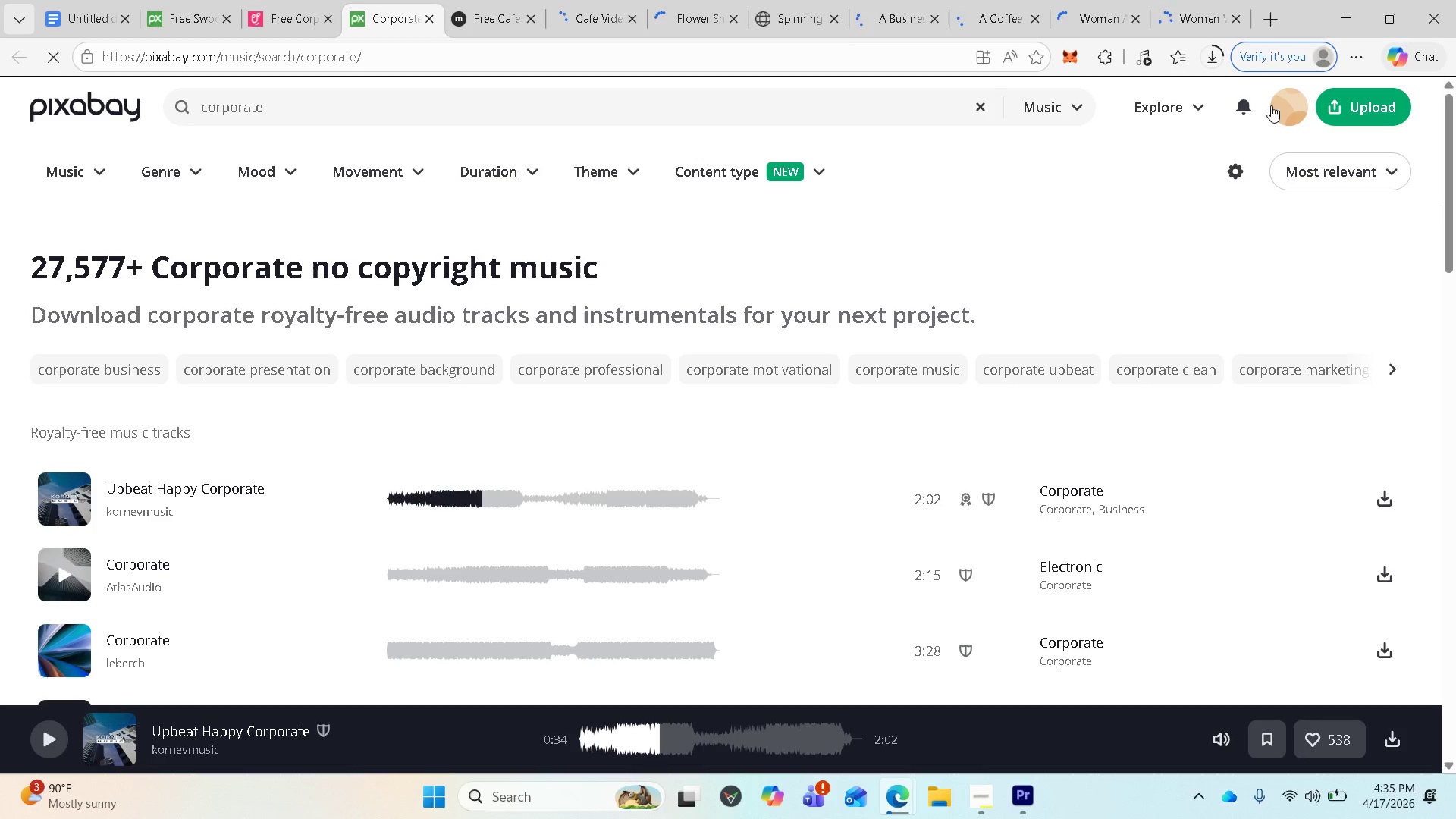 
left_click([1217, 61])
 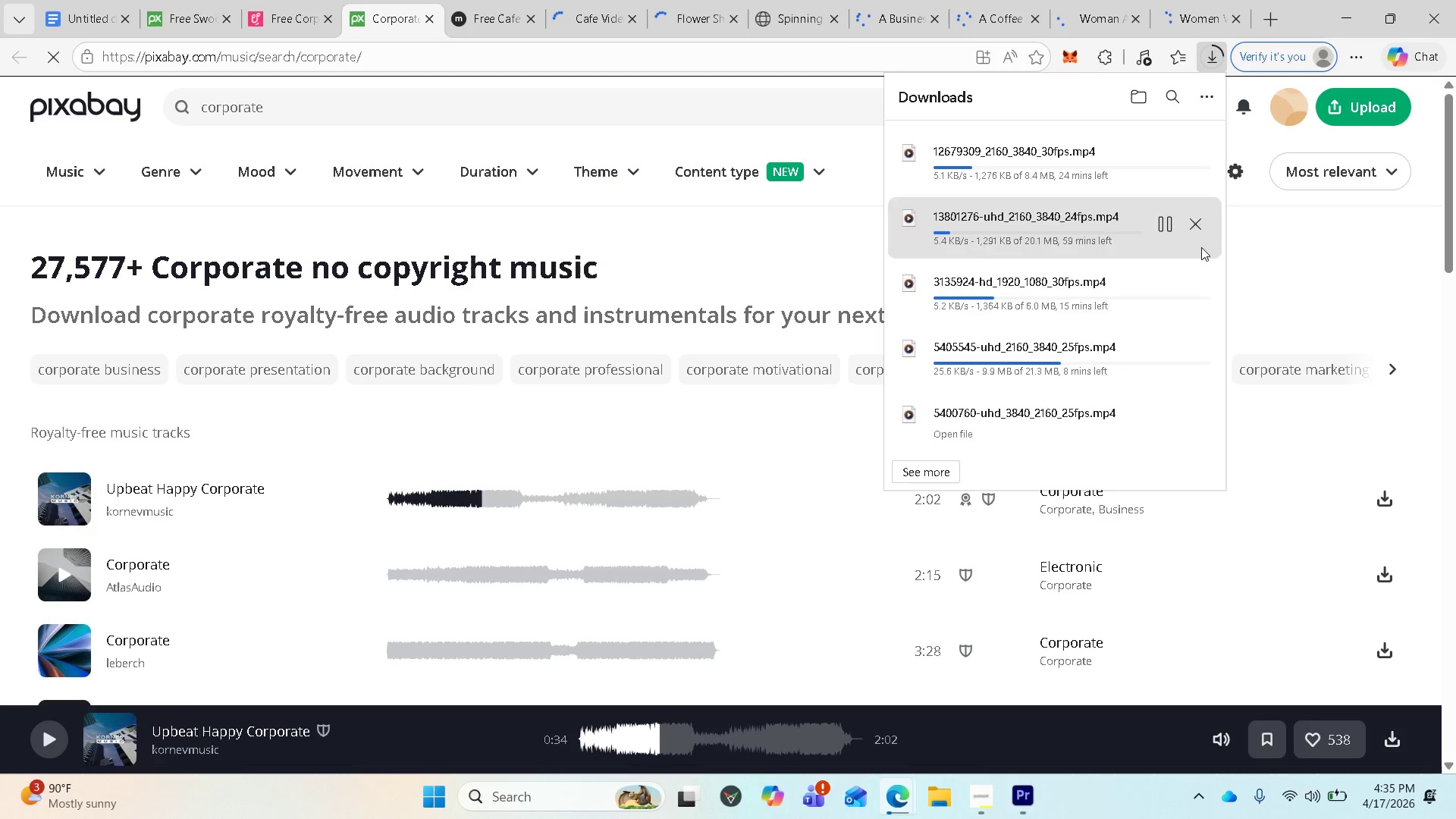 
scroll: coordinate [1120, 354], scroll_direction: down, amount: 1.0
 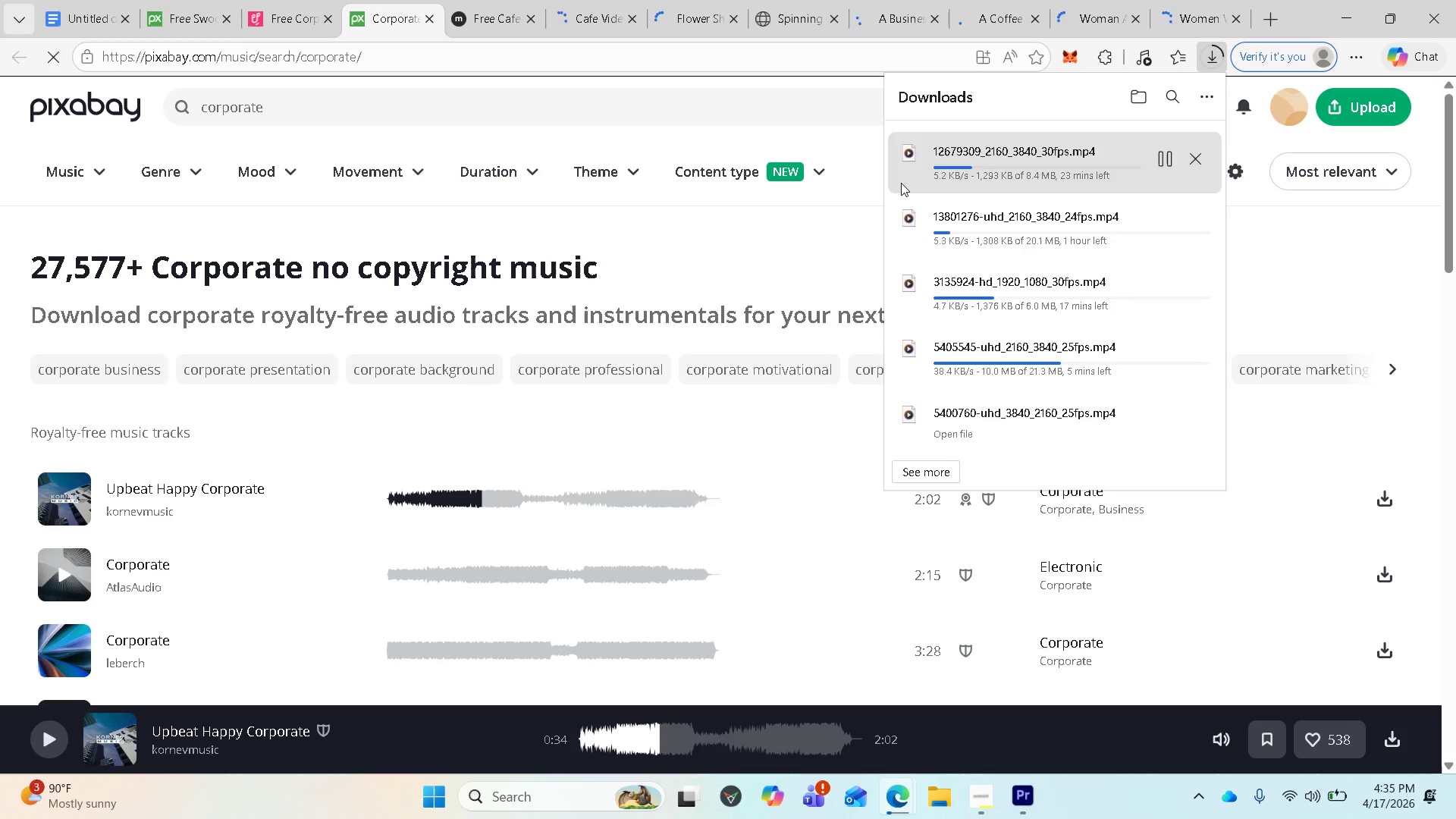 
left_click([179, 23])
 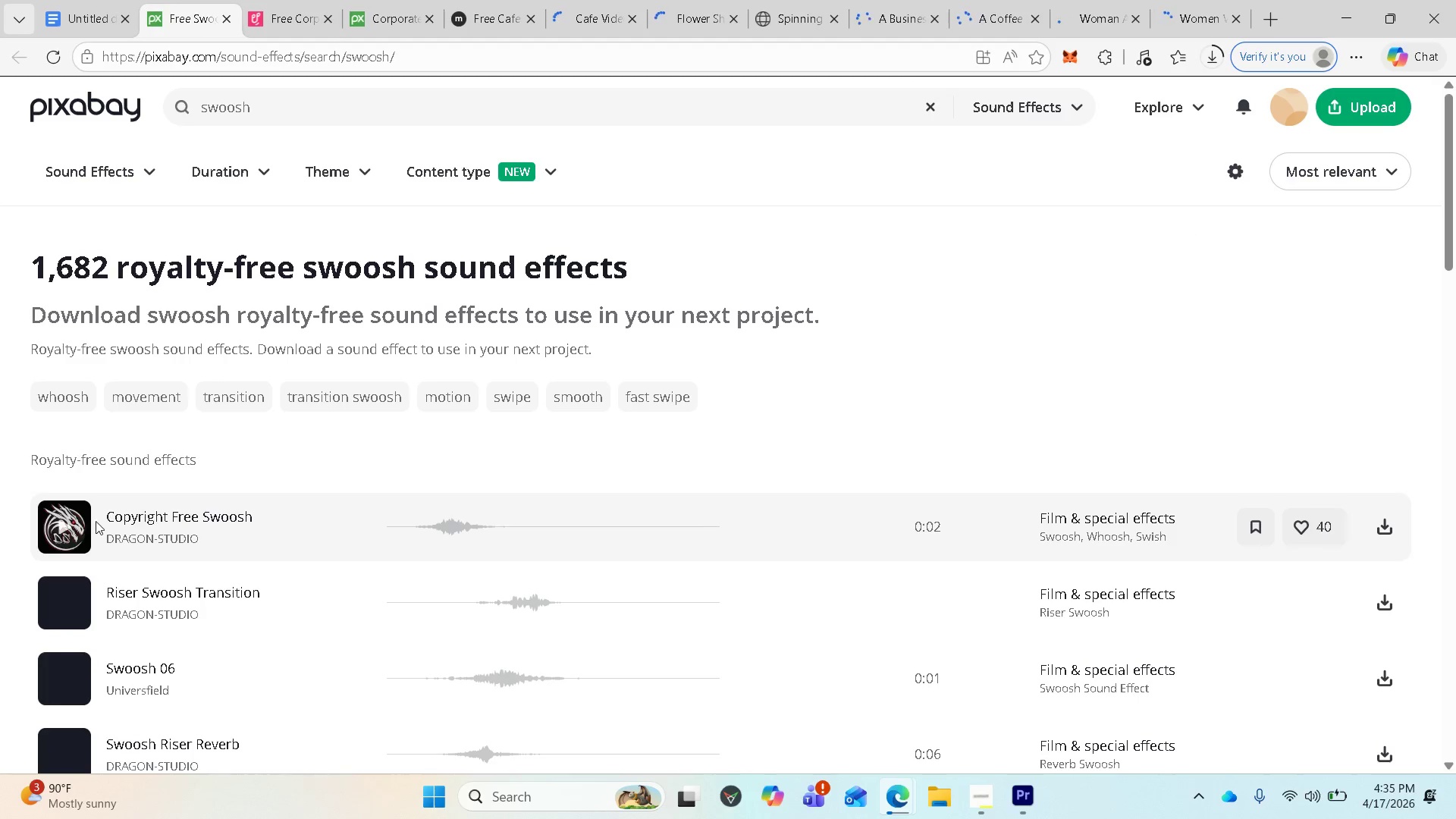 
left_click([63, 525])
 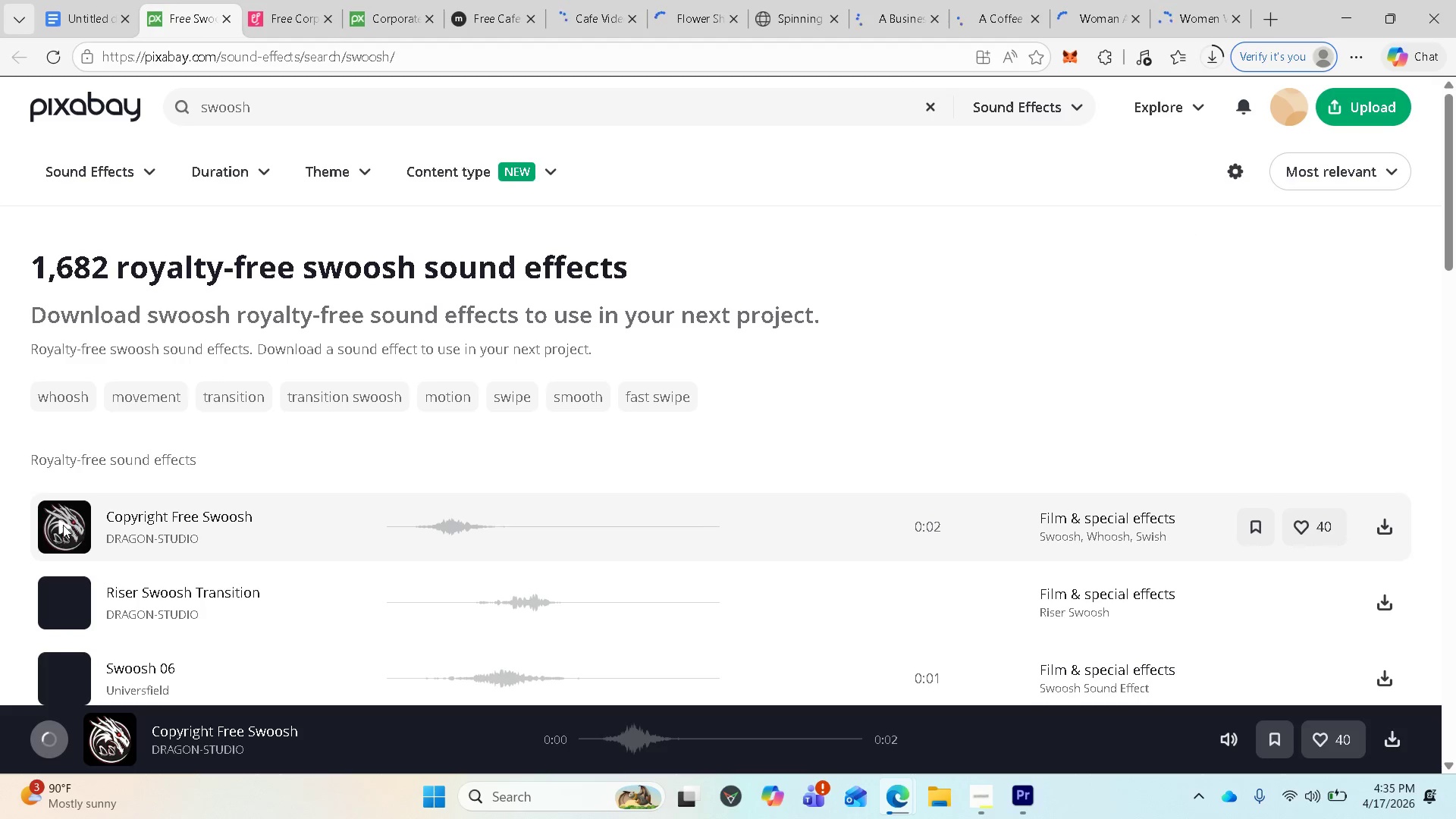 
left_click([63, 525])
 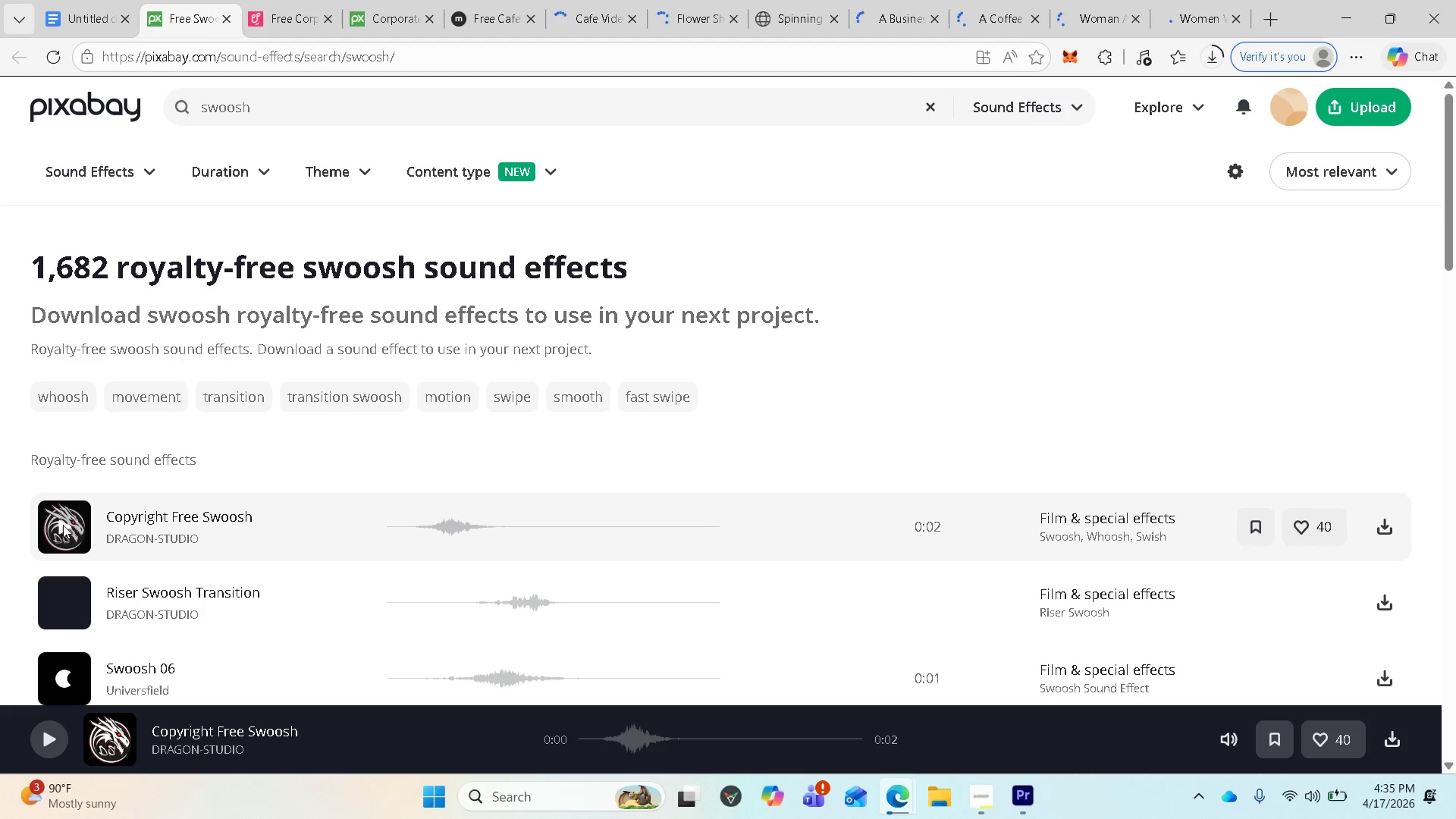 
left_click([63, 525])
 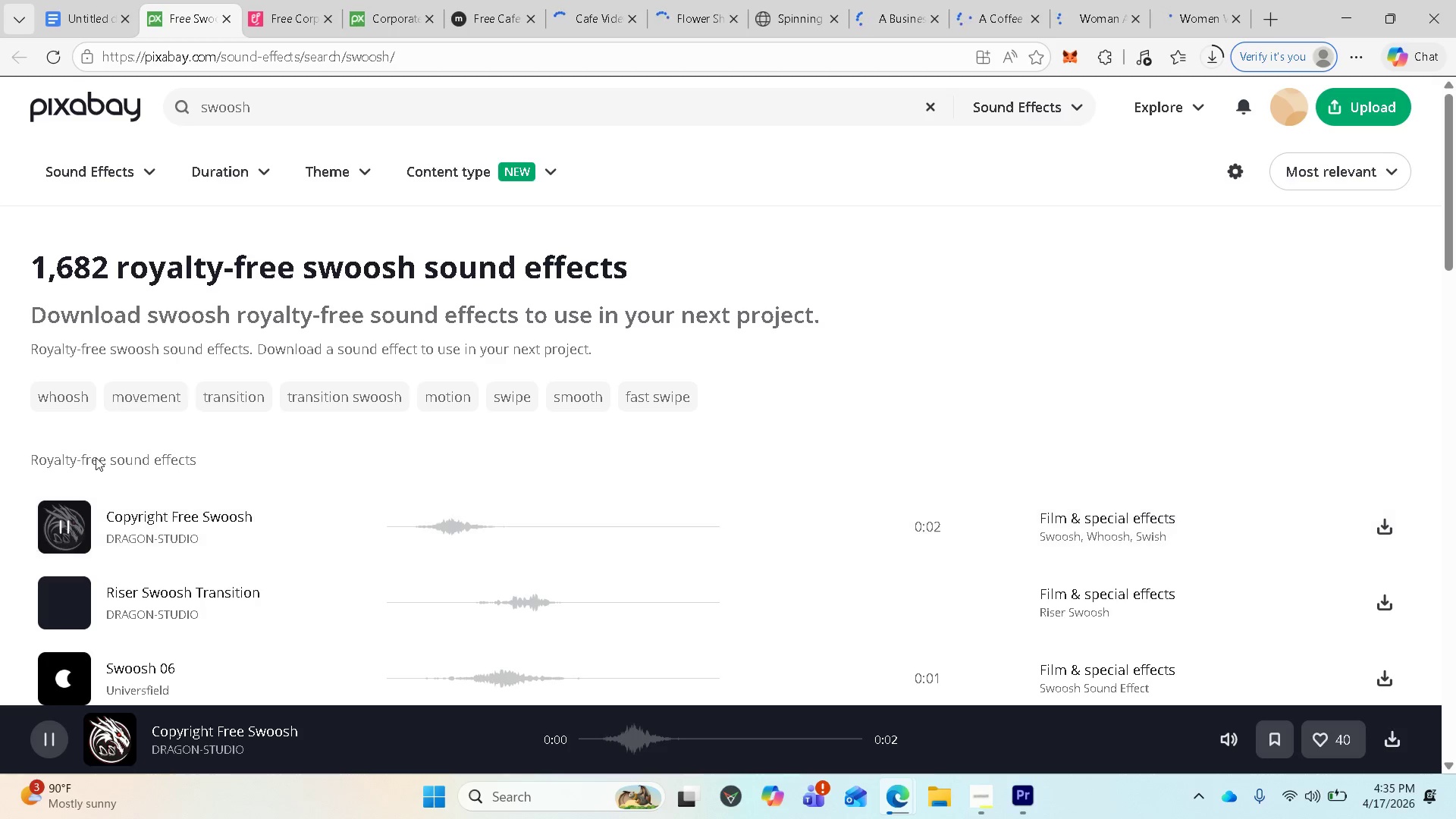 
left_click([74, 20])
 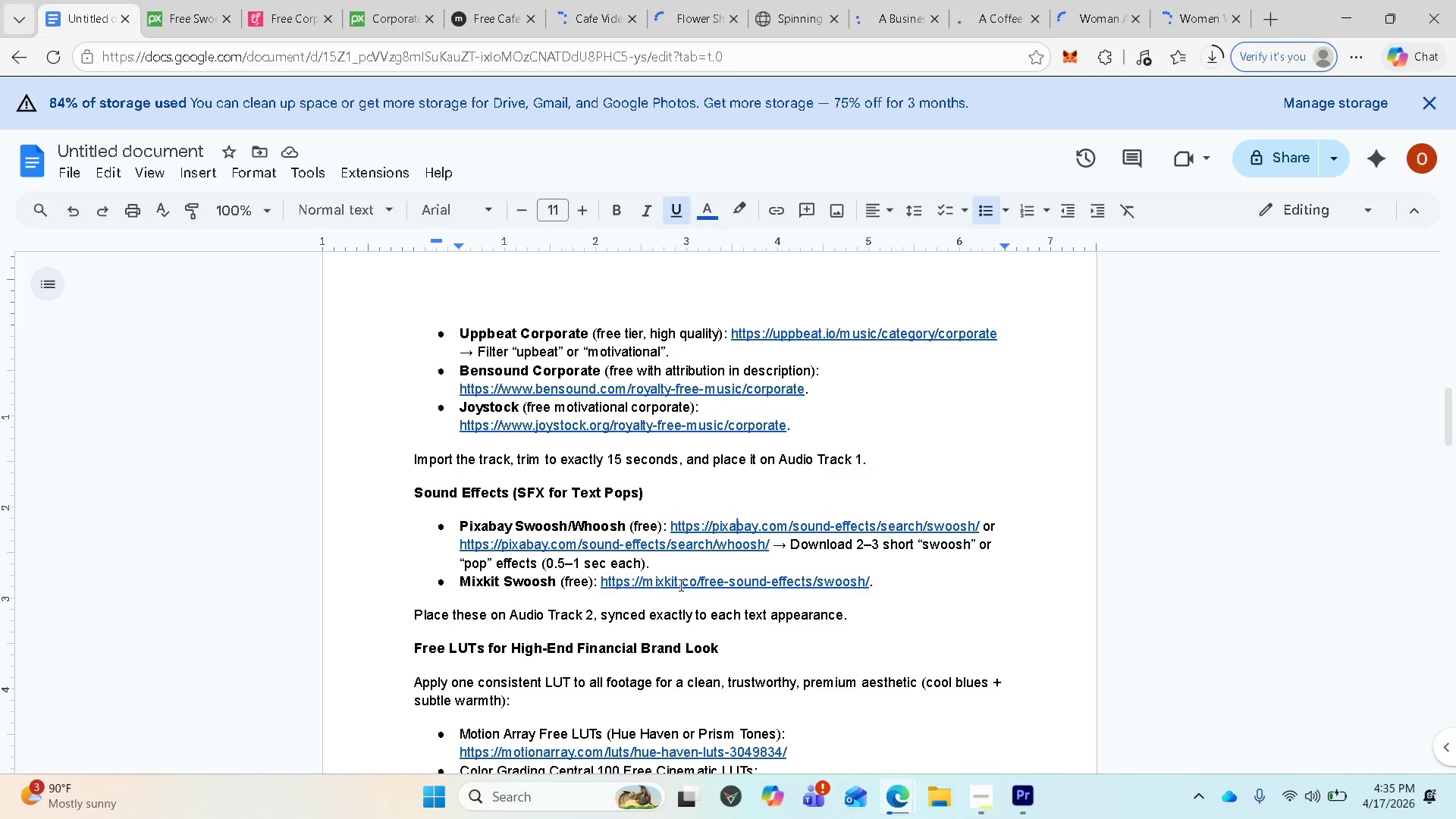 
wait(14.52)
 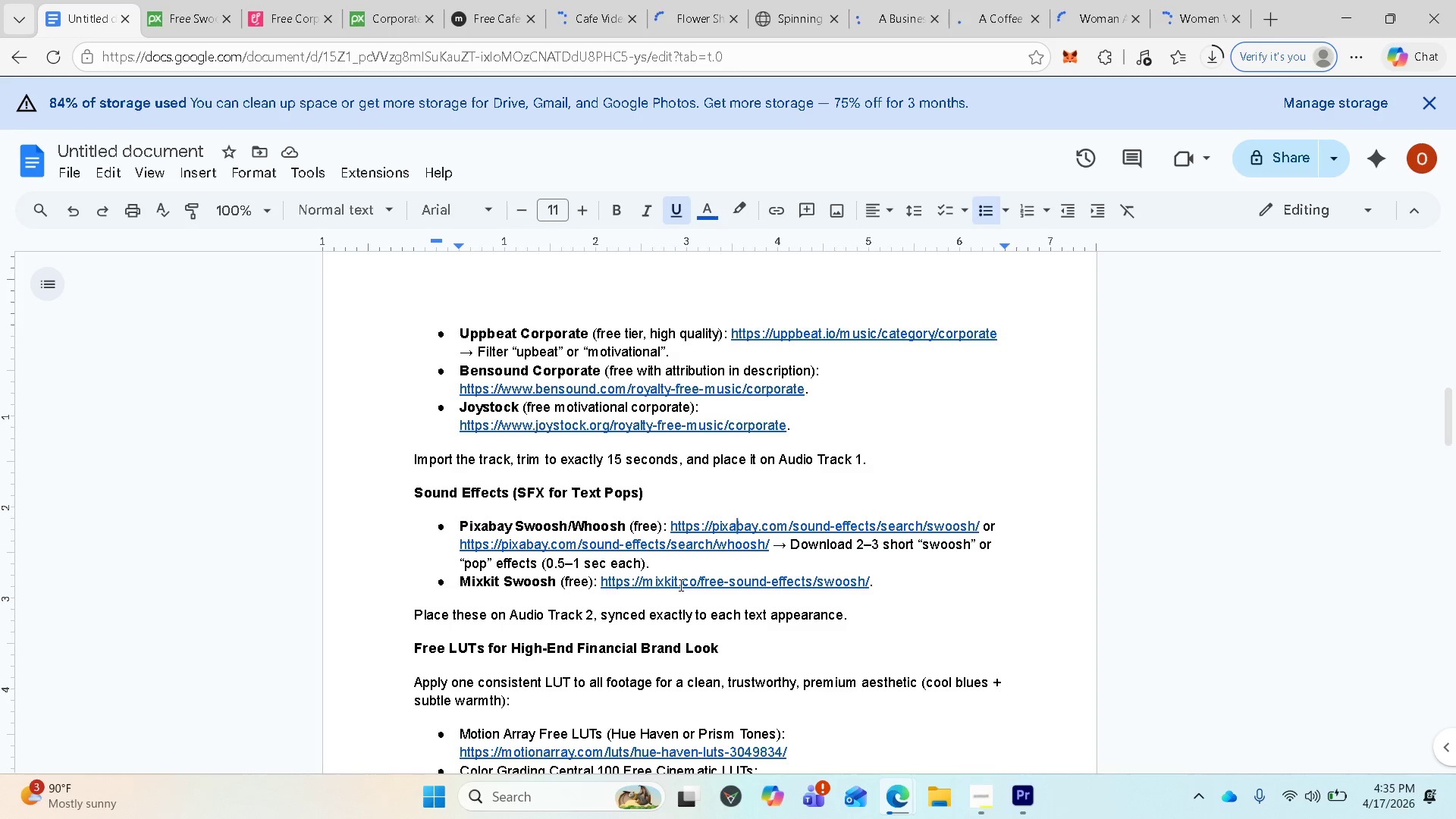 
left_click([567, 551])
 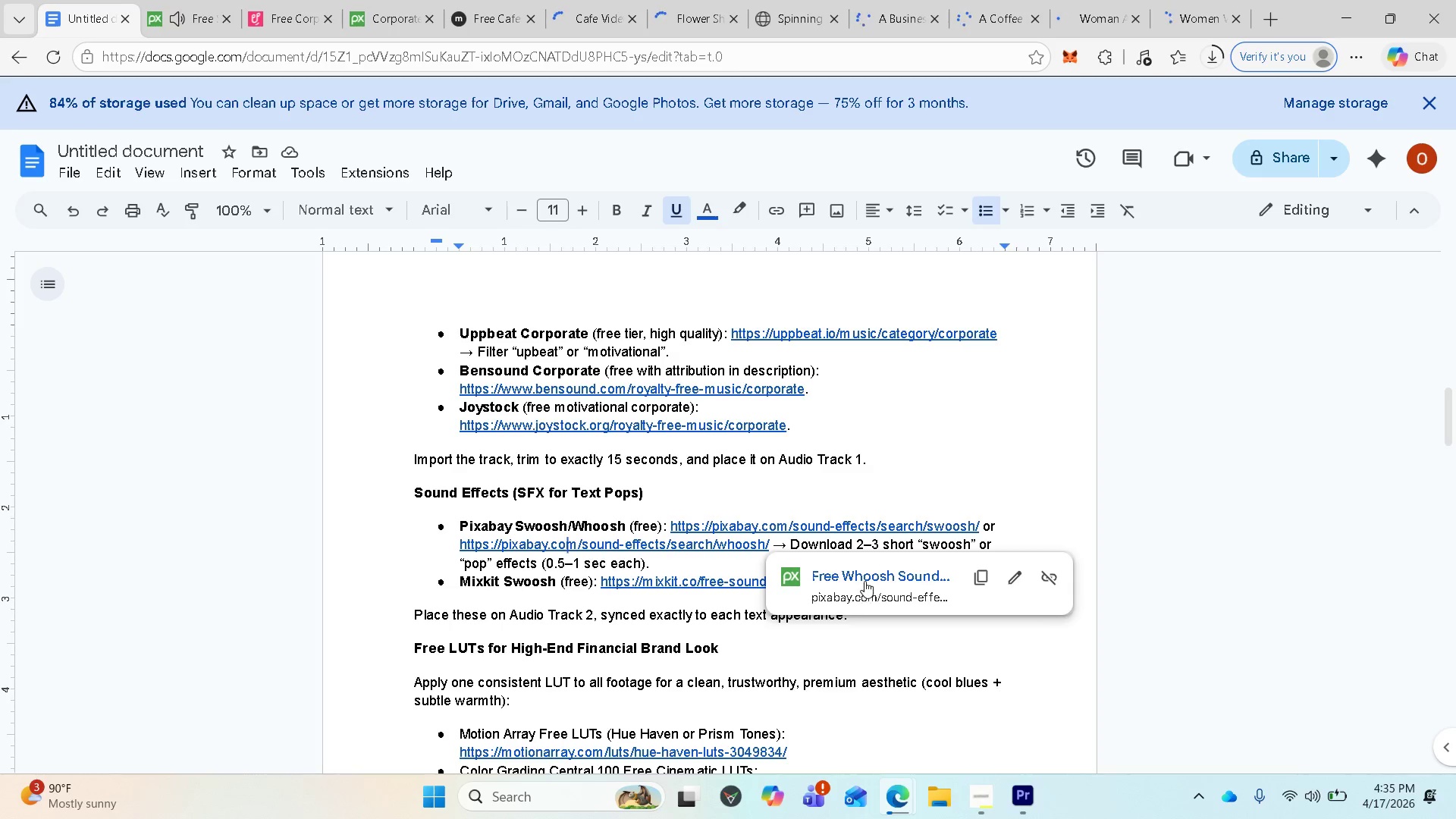 
left_click([864, 577])
 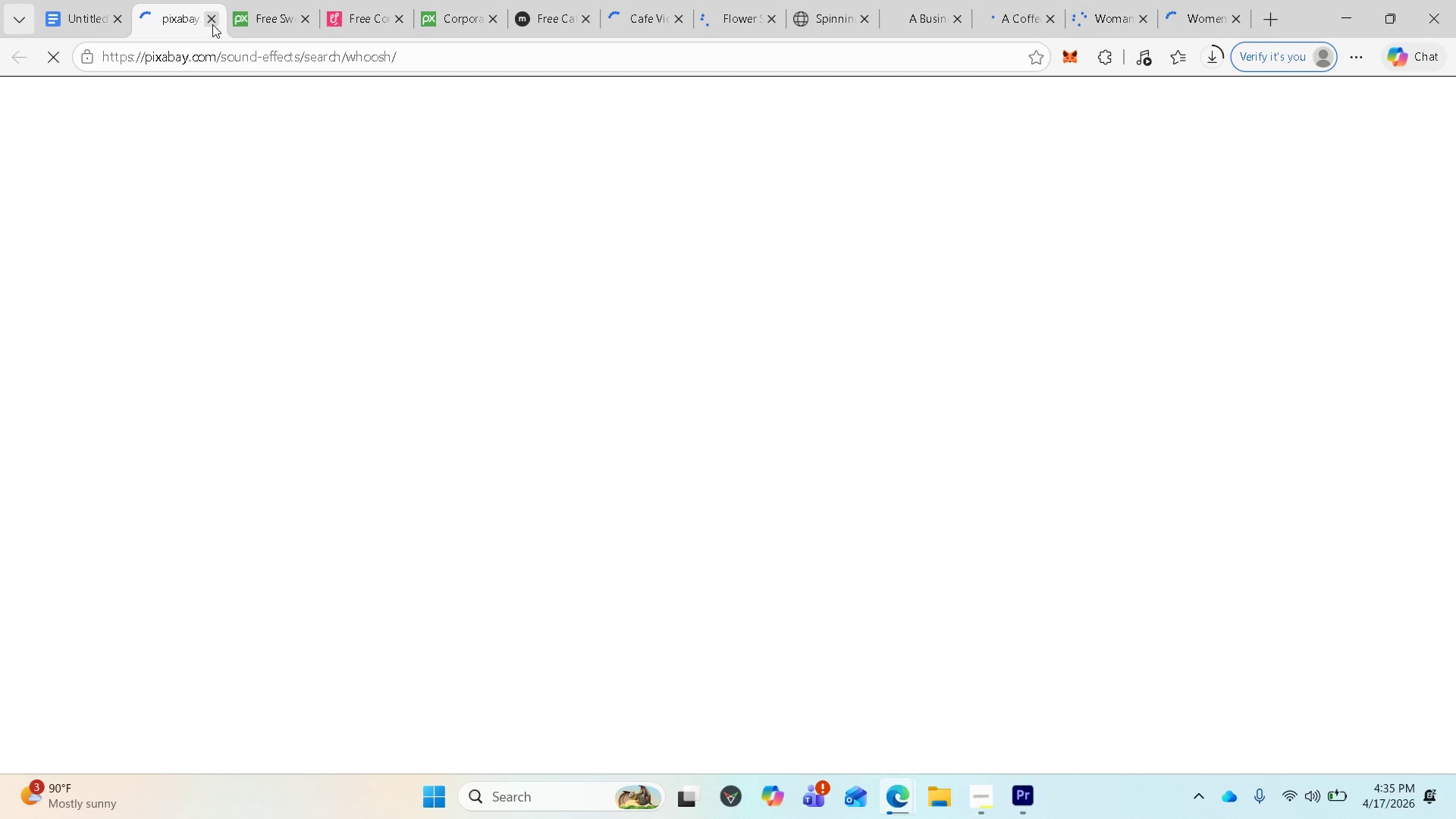 
left_click([283, 17])
 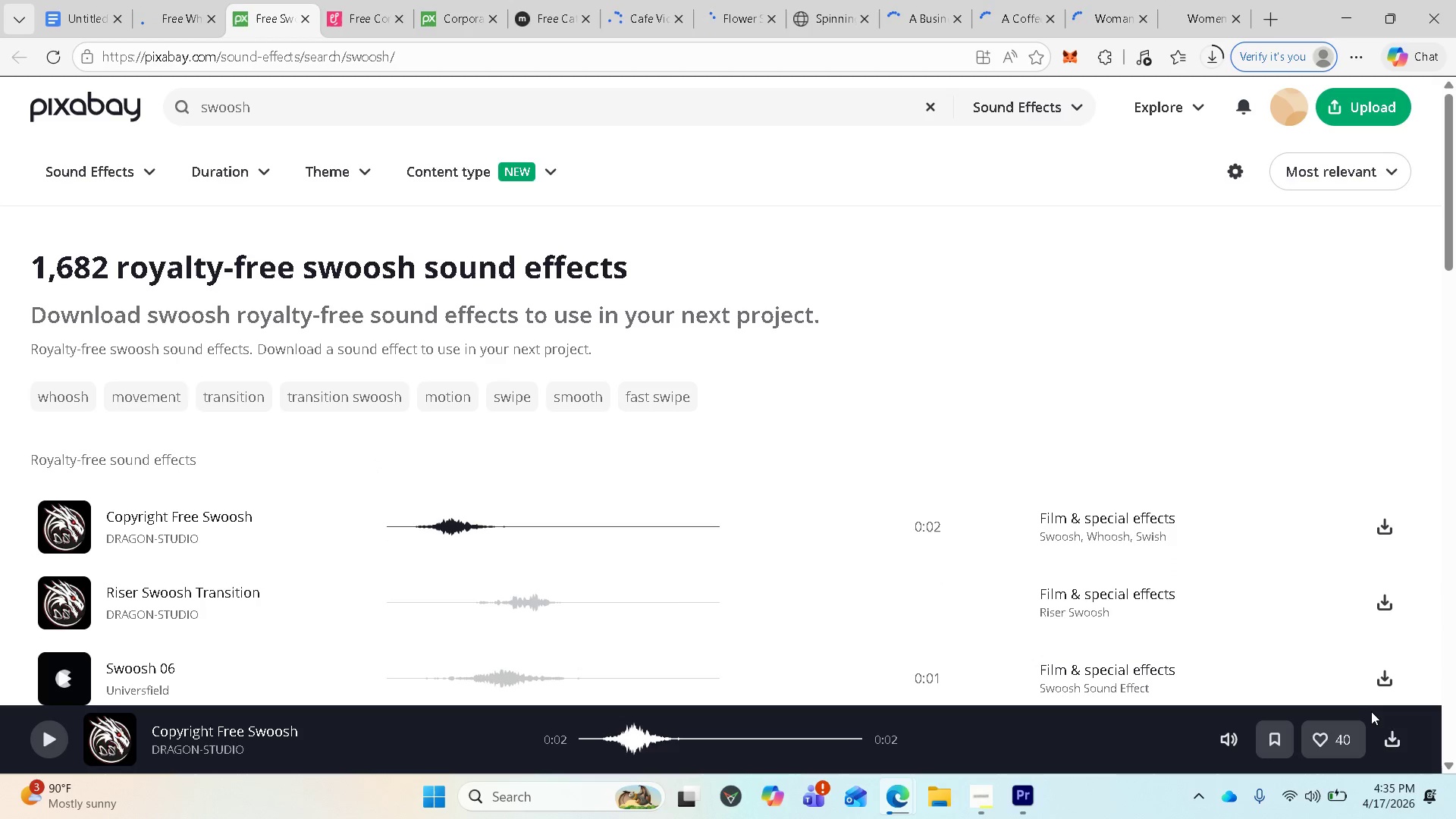 
left_click([1389, 735])
 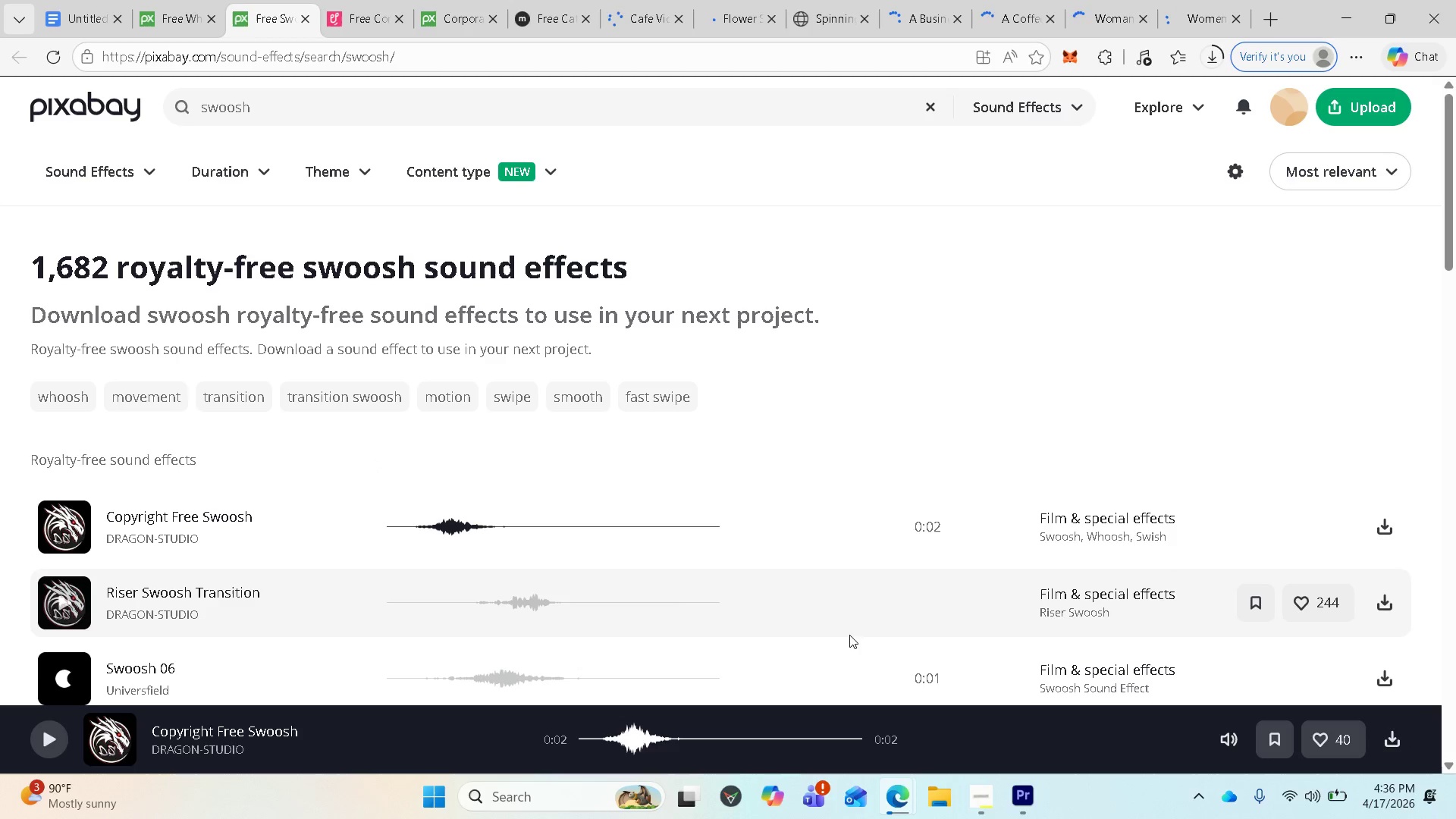 
wait(8.73)
 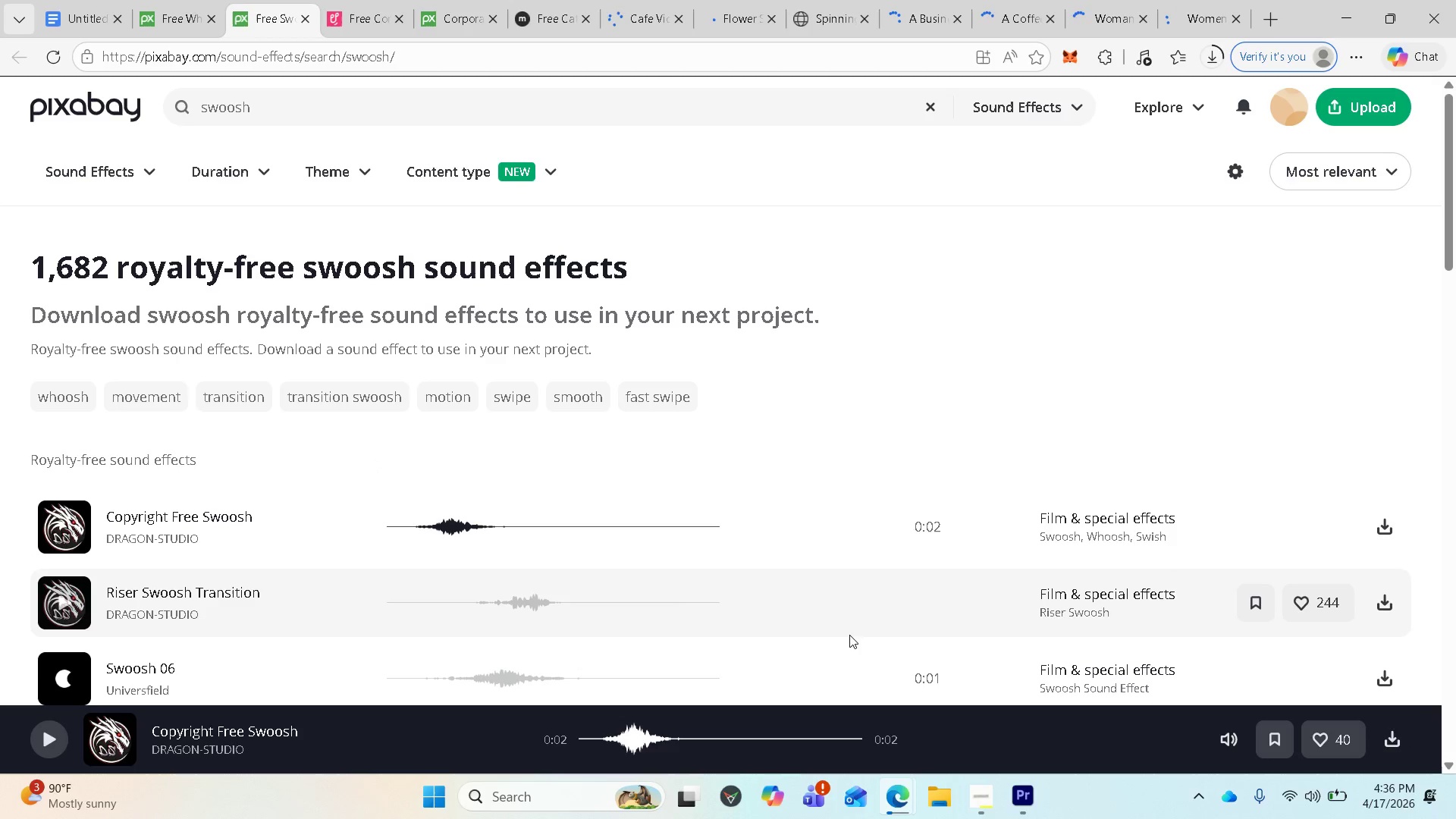 
left_click([264, 8])
 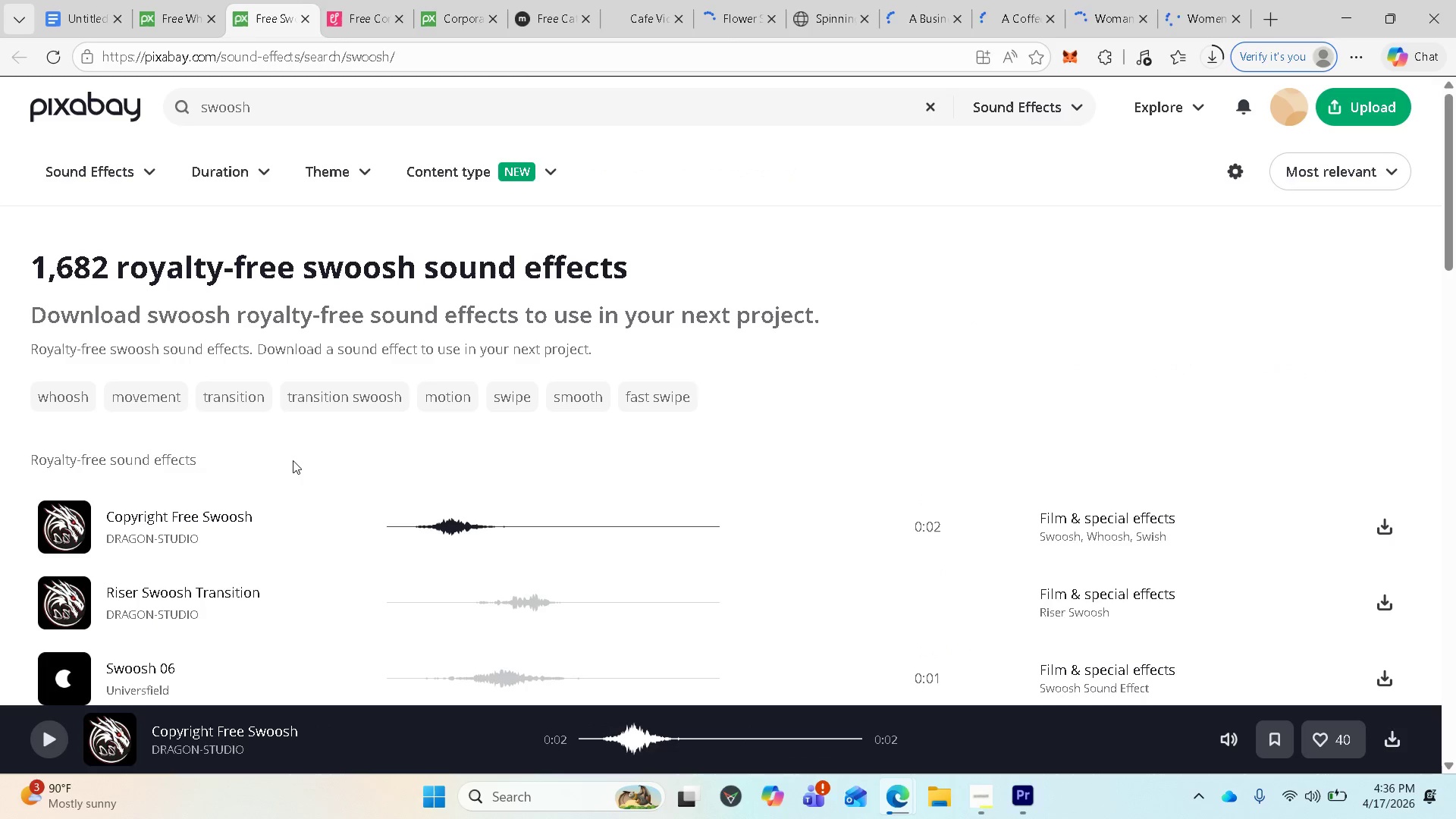 
scroll: coordinate [291, 465], scroll_direction: down, amount: 3.0
 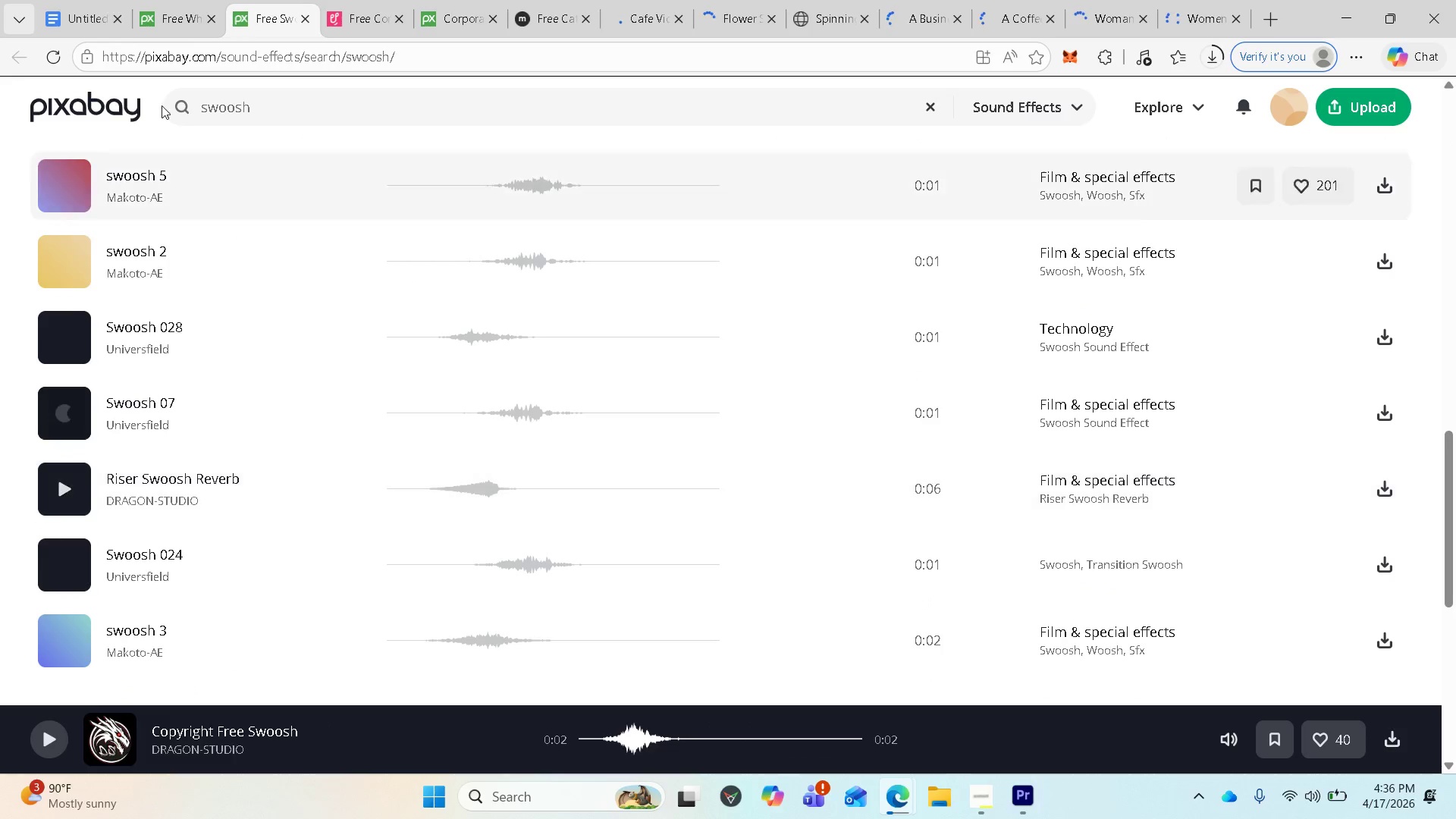 
left_click([176, 25])
 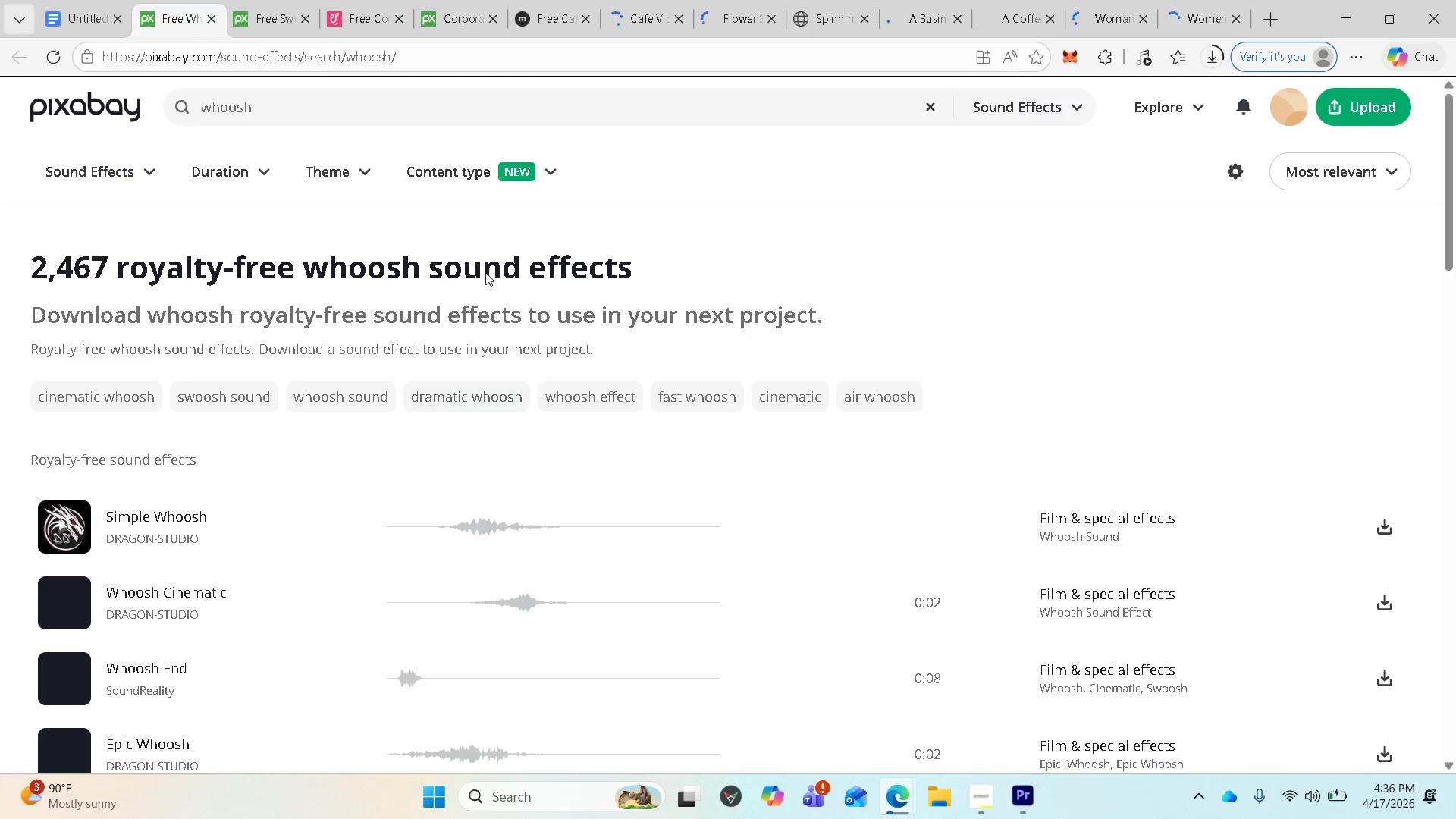 
left_click([343, 97])
 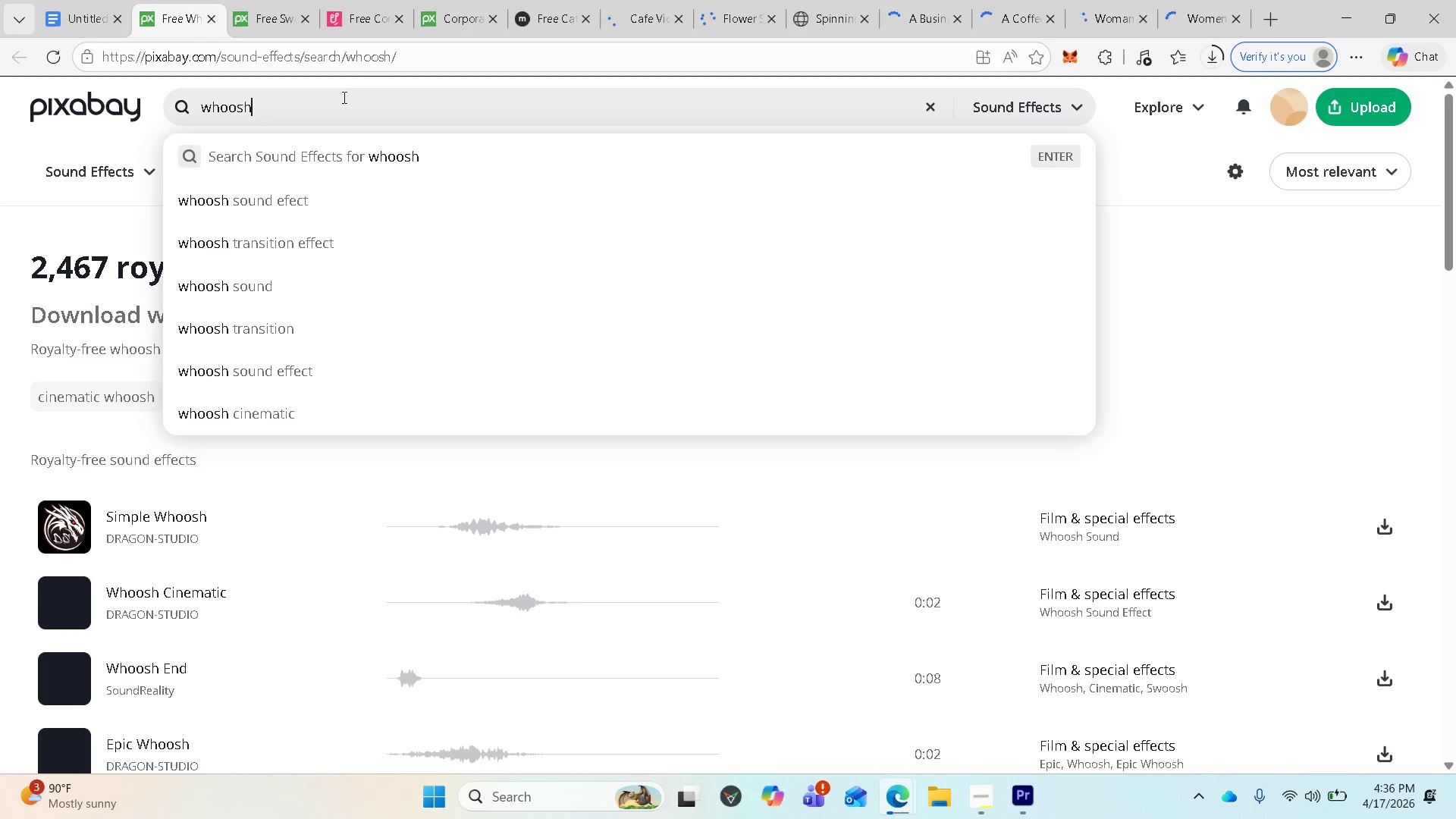 
left_click_drag(start_coordinate=[343, 97], to_coordinate=[184, 123])
 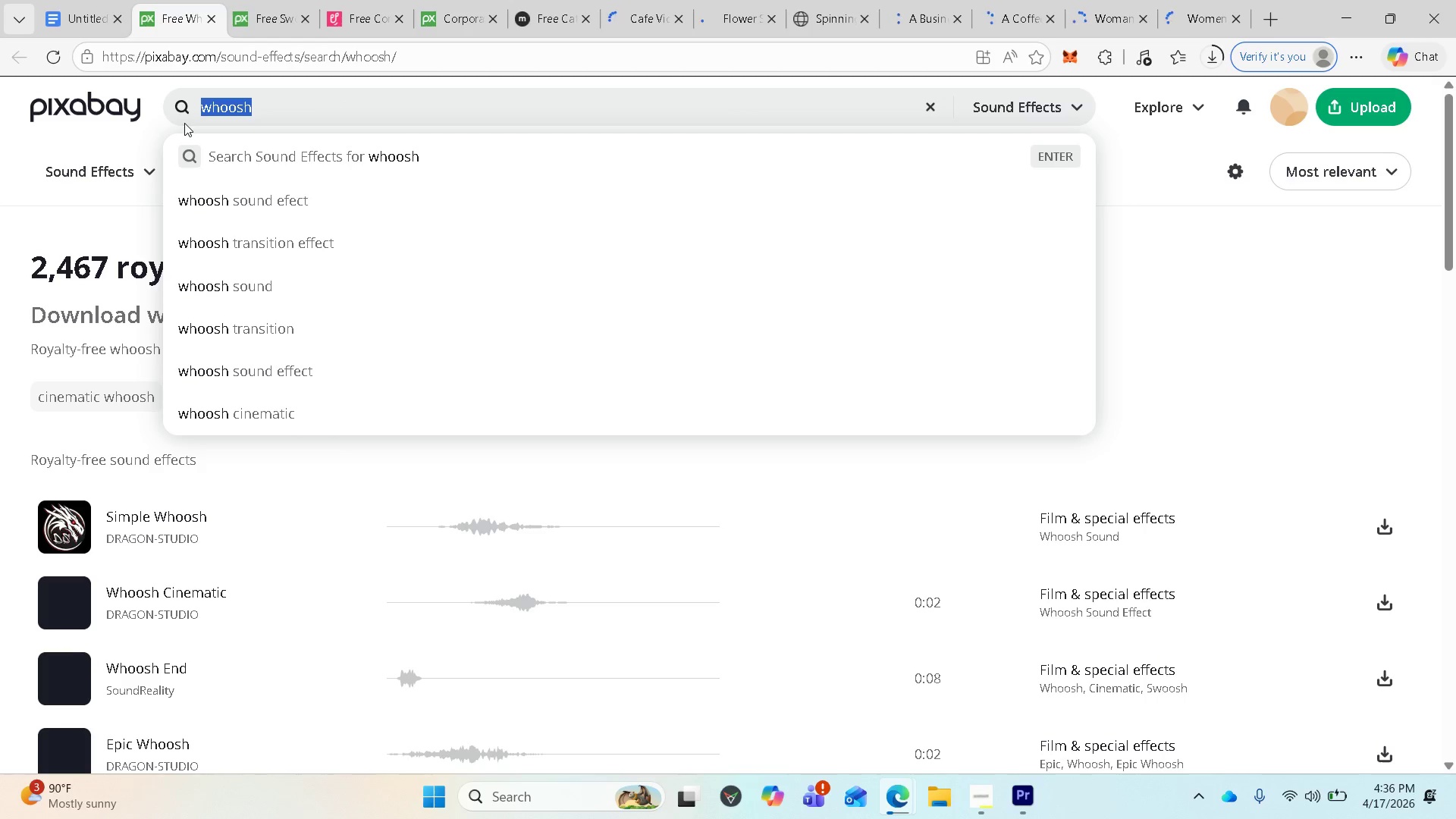 
type(pop)
 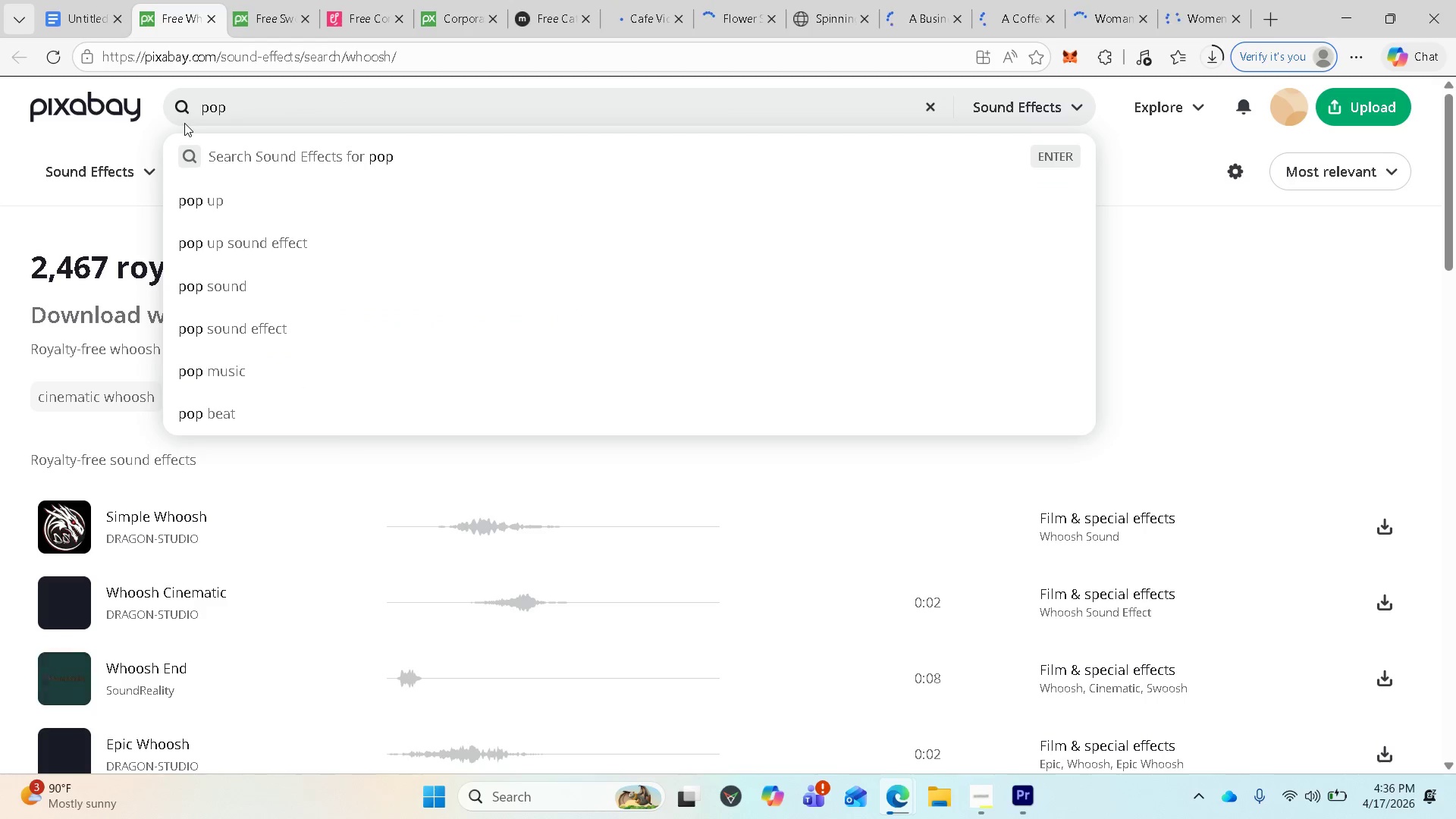 
key(Enter)
 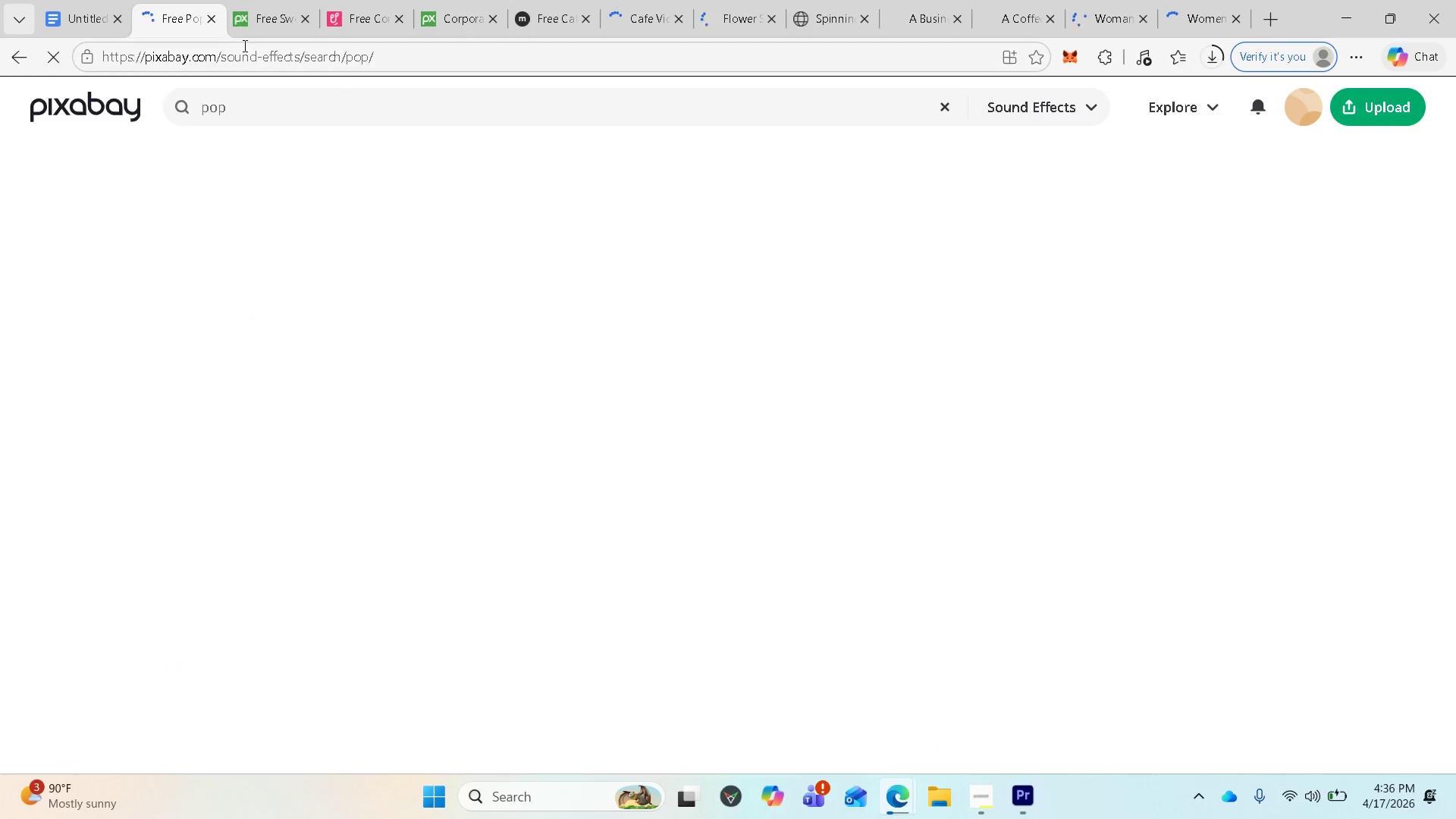 
left_click([284, 11])
 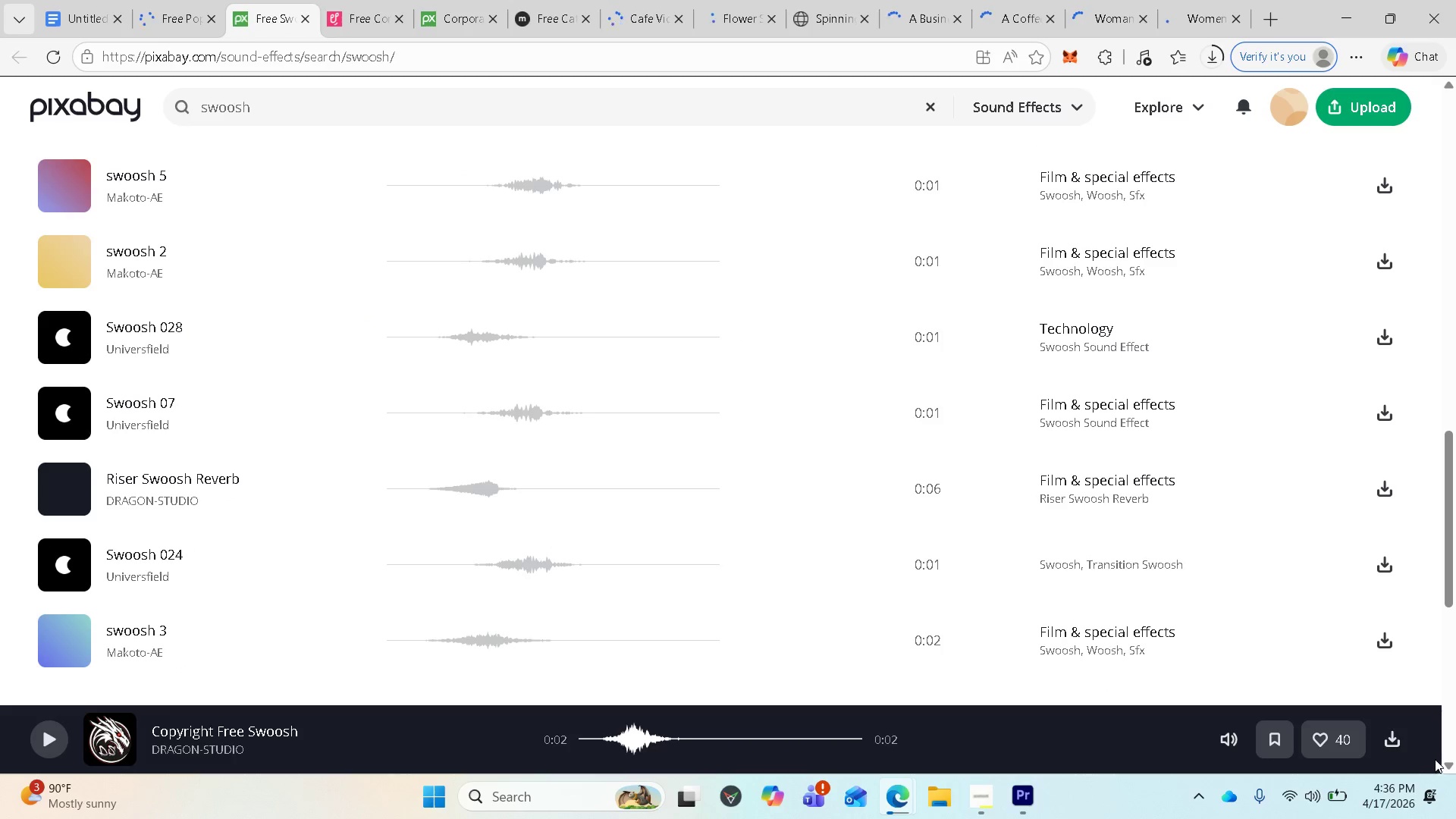 
left_click([1395, 741])
 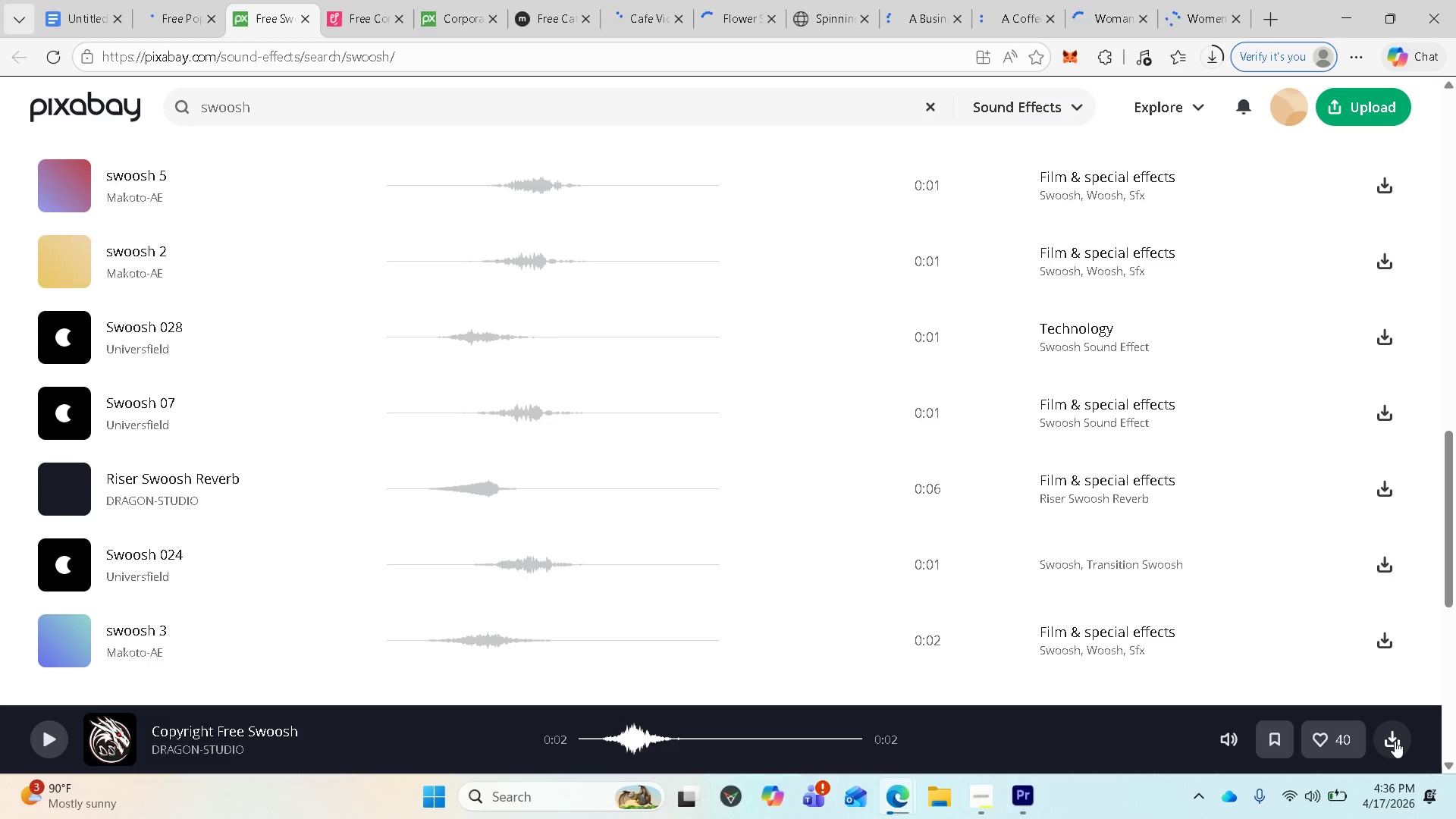 
double_click([1395, 741])
 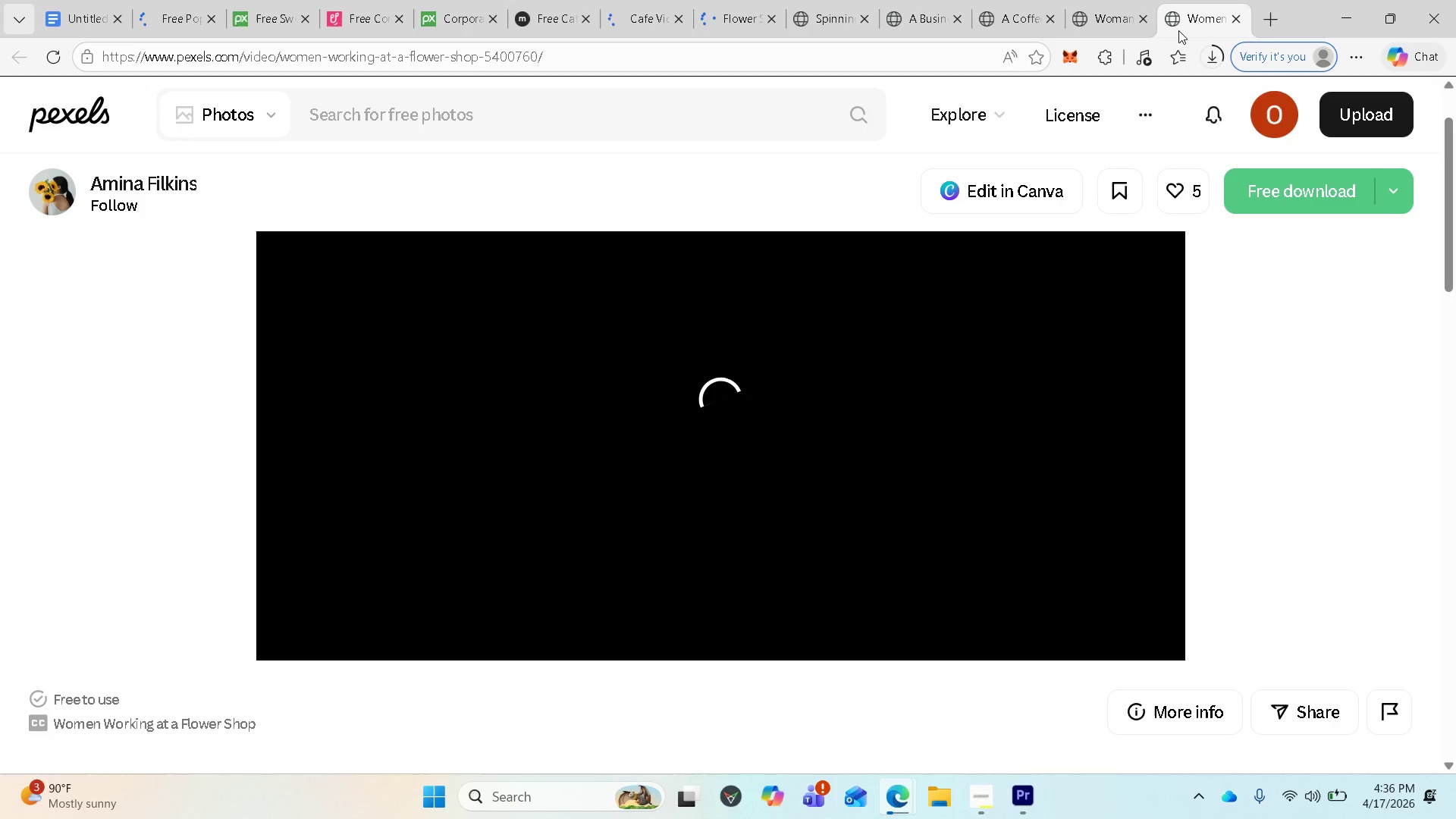 
wait(6.78)
 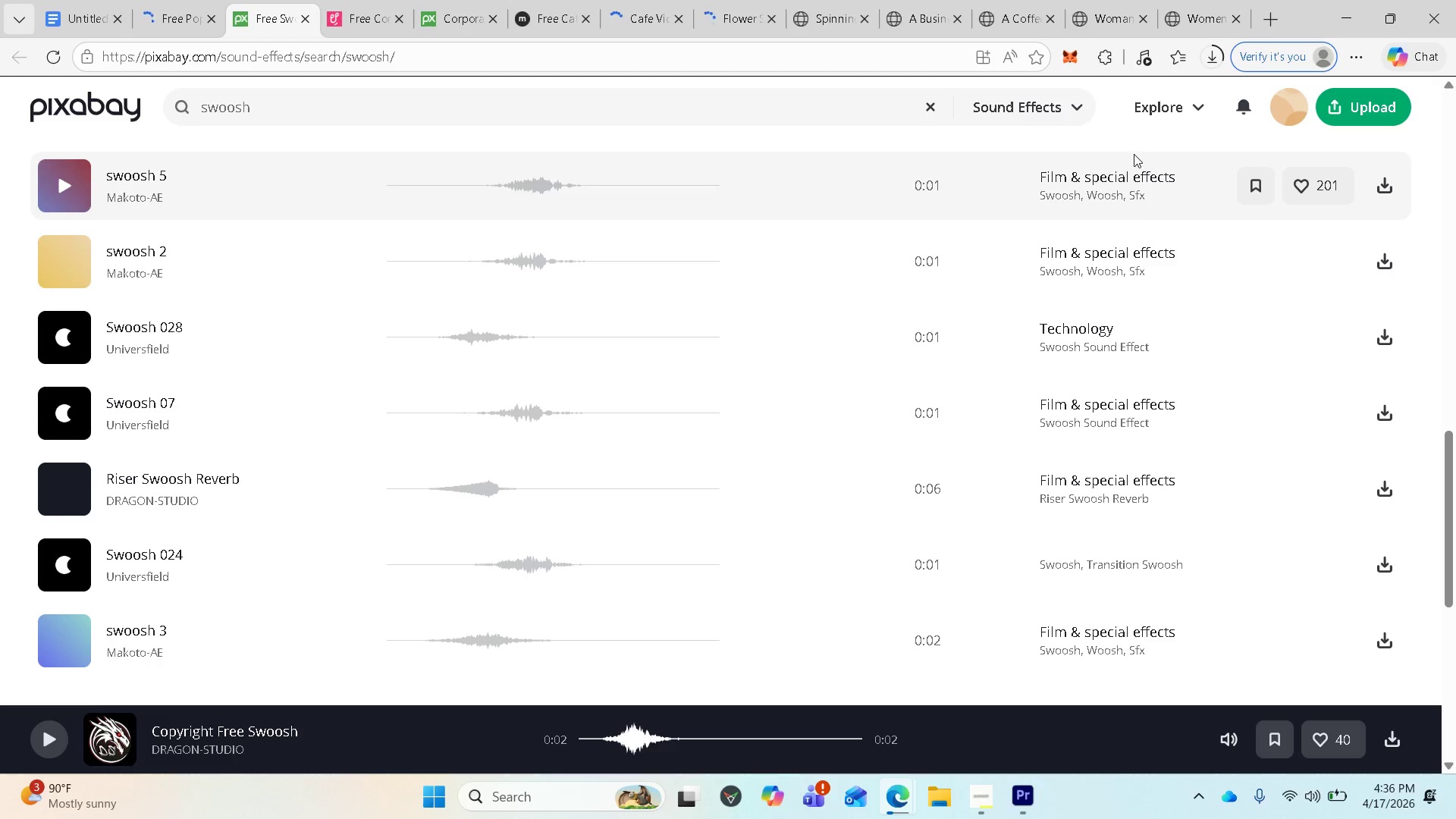 
left_click([1093, 18])
 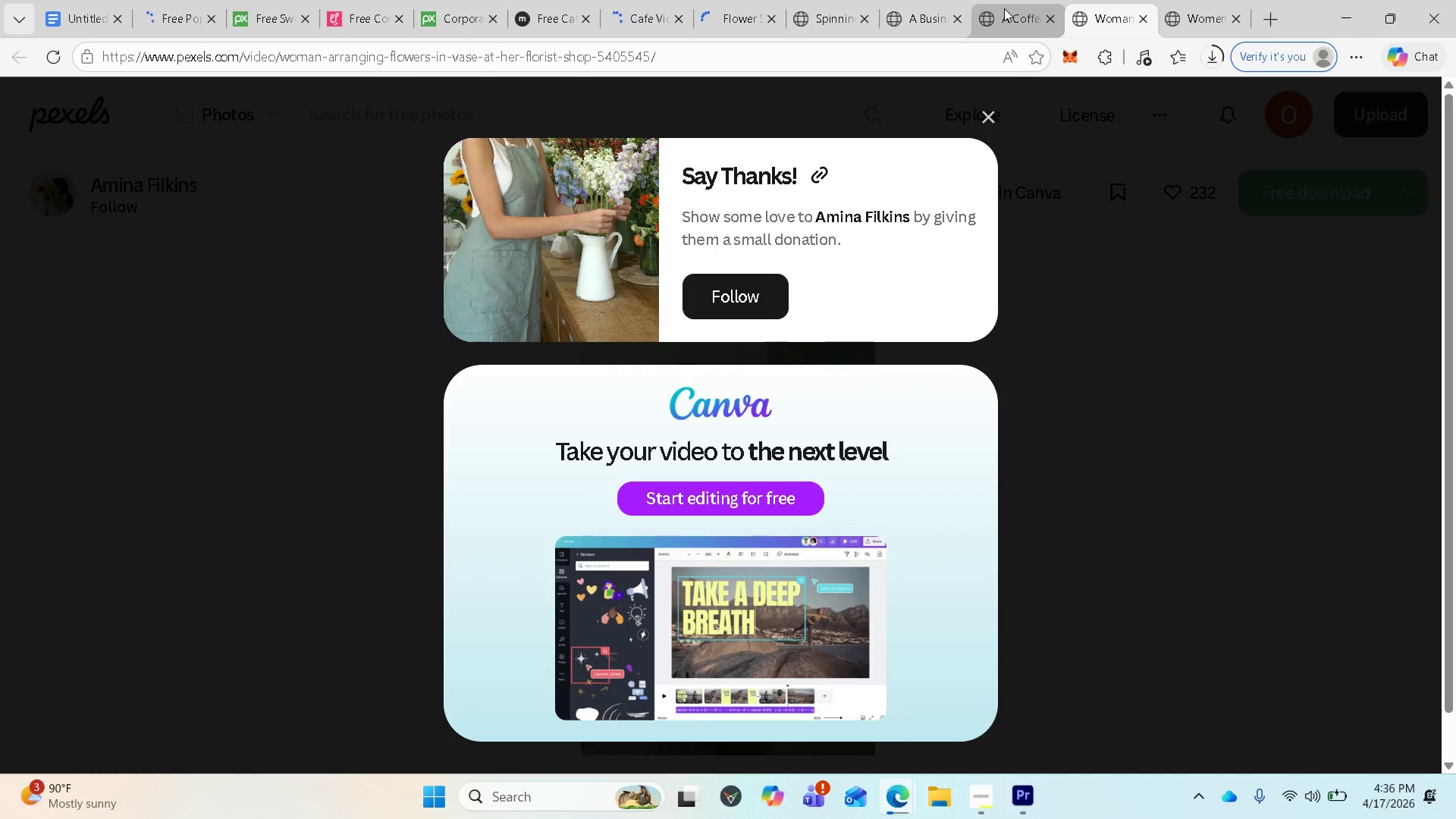 
left_click([1004, 8])
 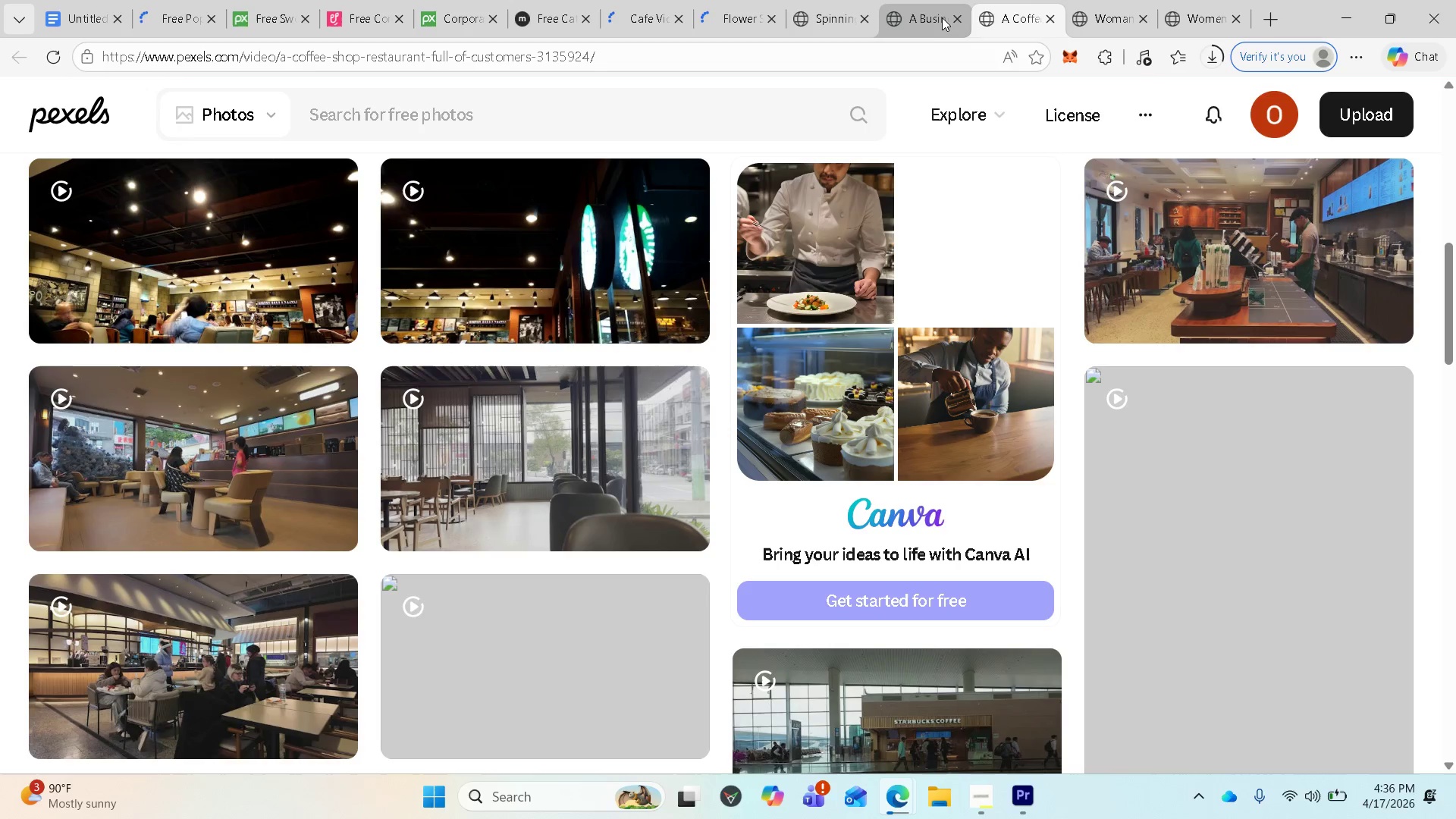 
left_click([929, 14])
 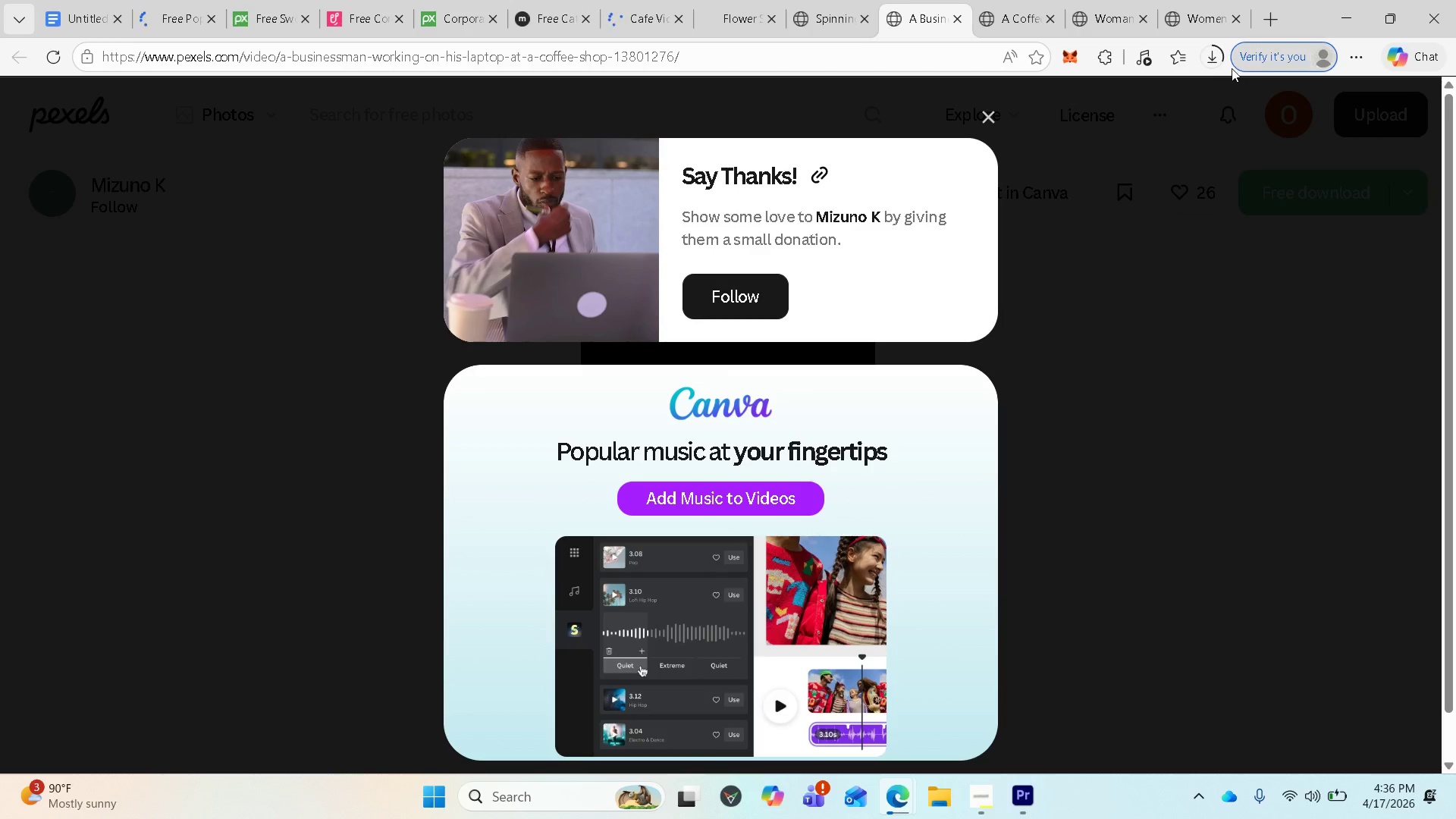 
left_click([1211, 64])
 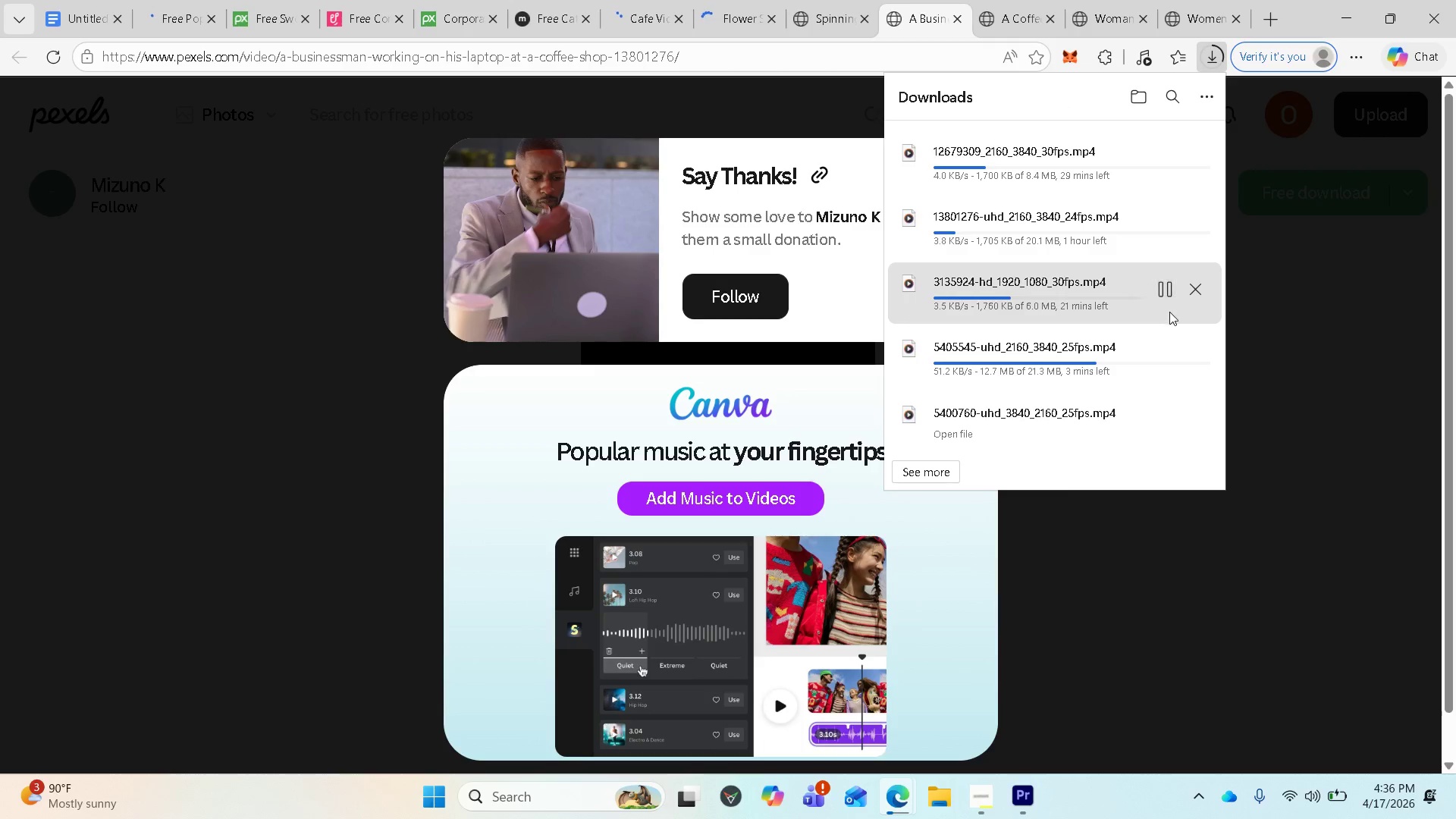 
scroll: coordinate [1162, 397], scroll_direction: down, amount: 3.0
 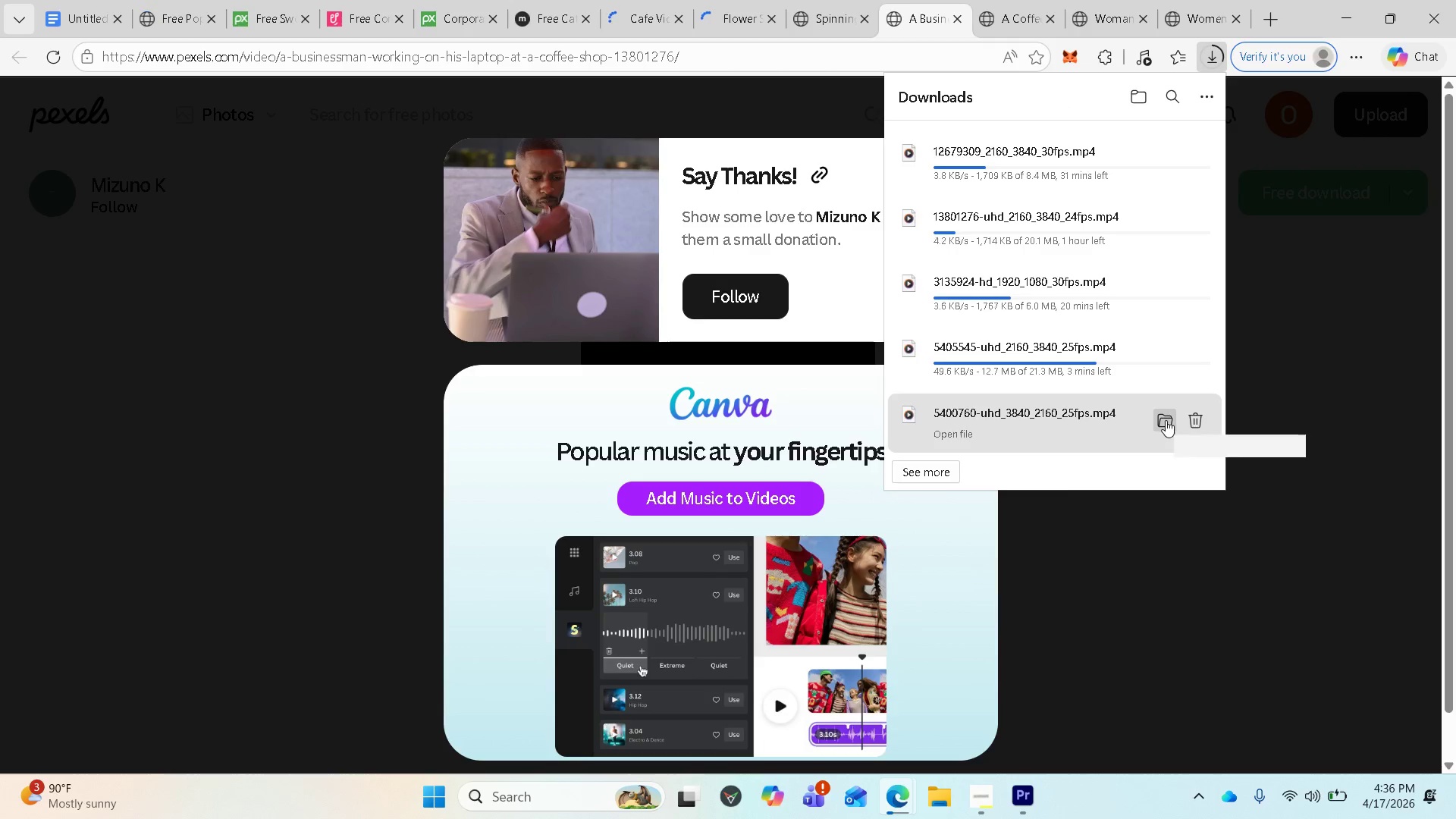 
left_click([1166, 420])
 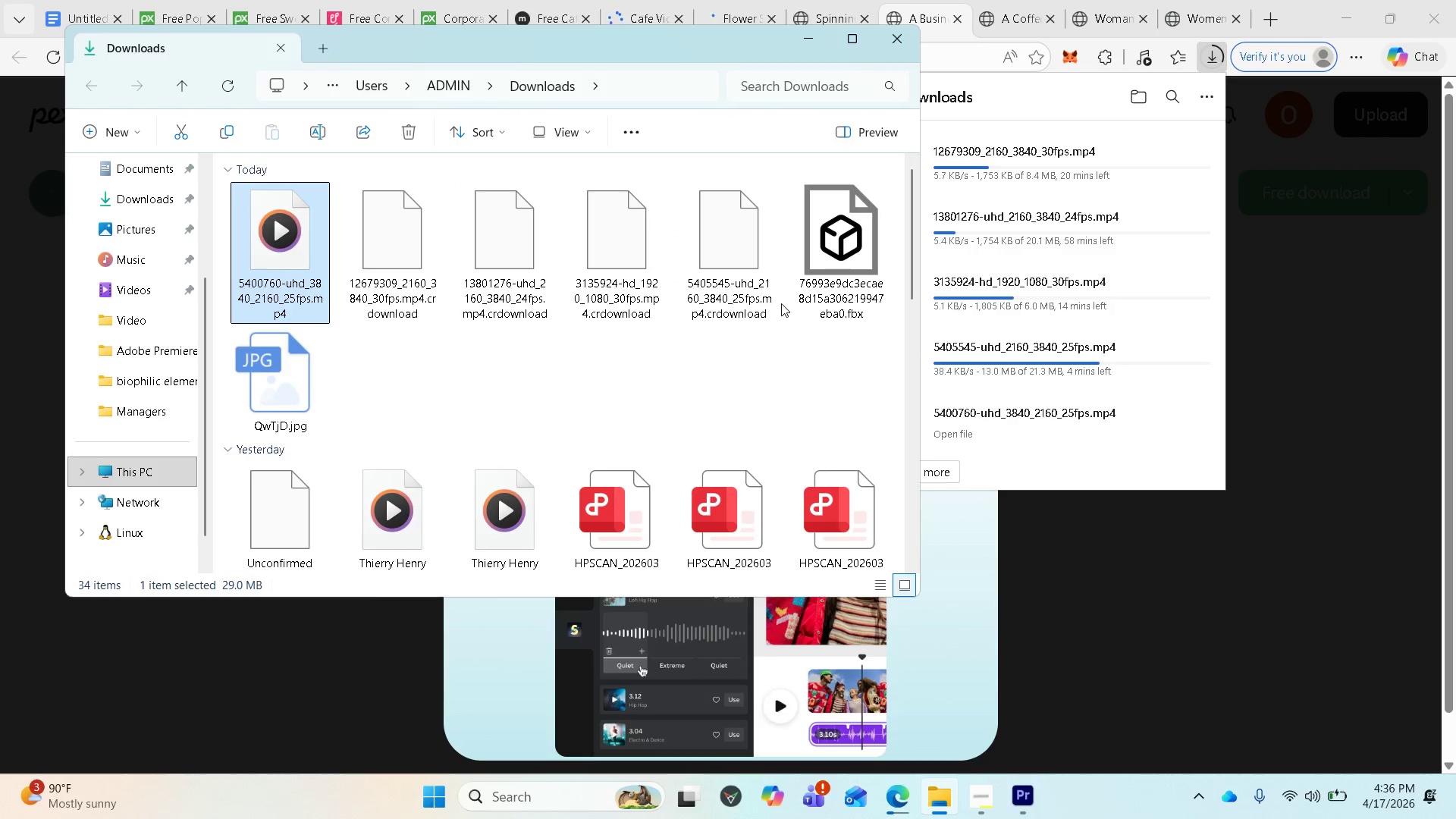 
wait(6.83)
 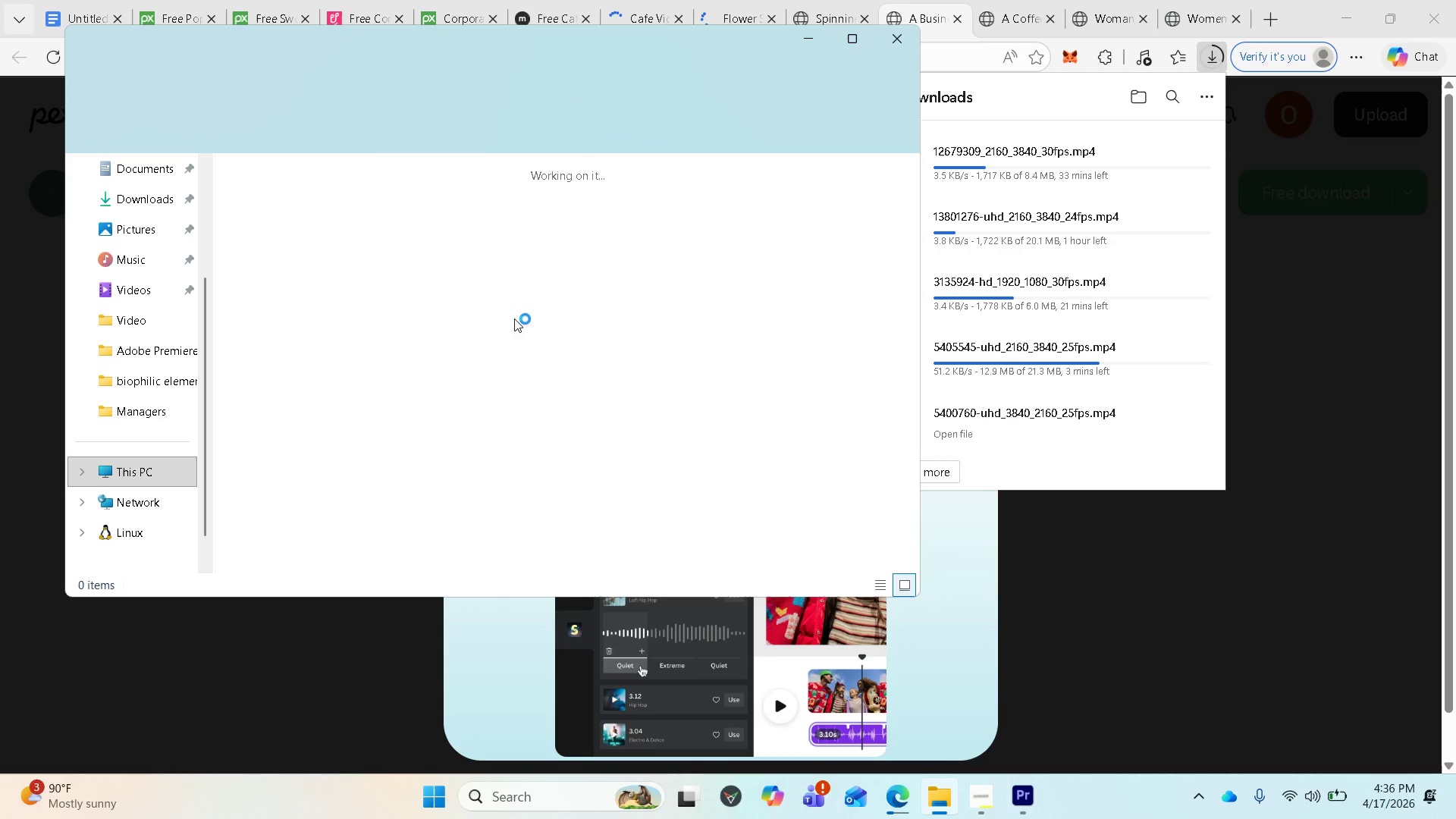 
mouse_move([1102, 403])
 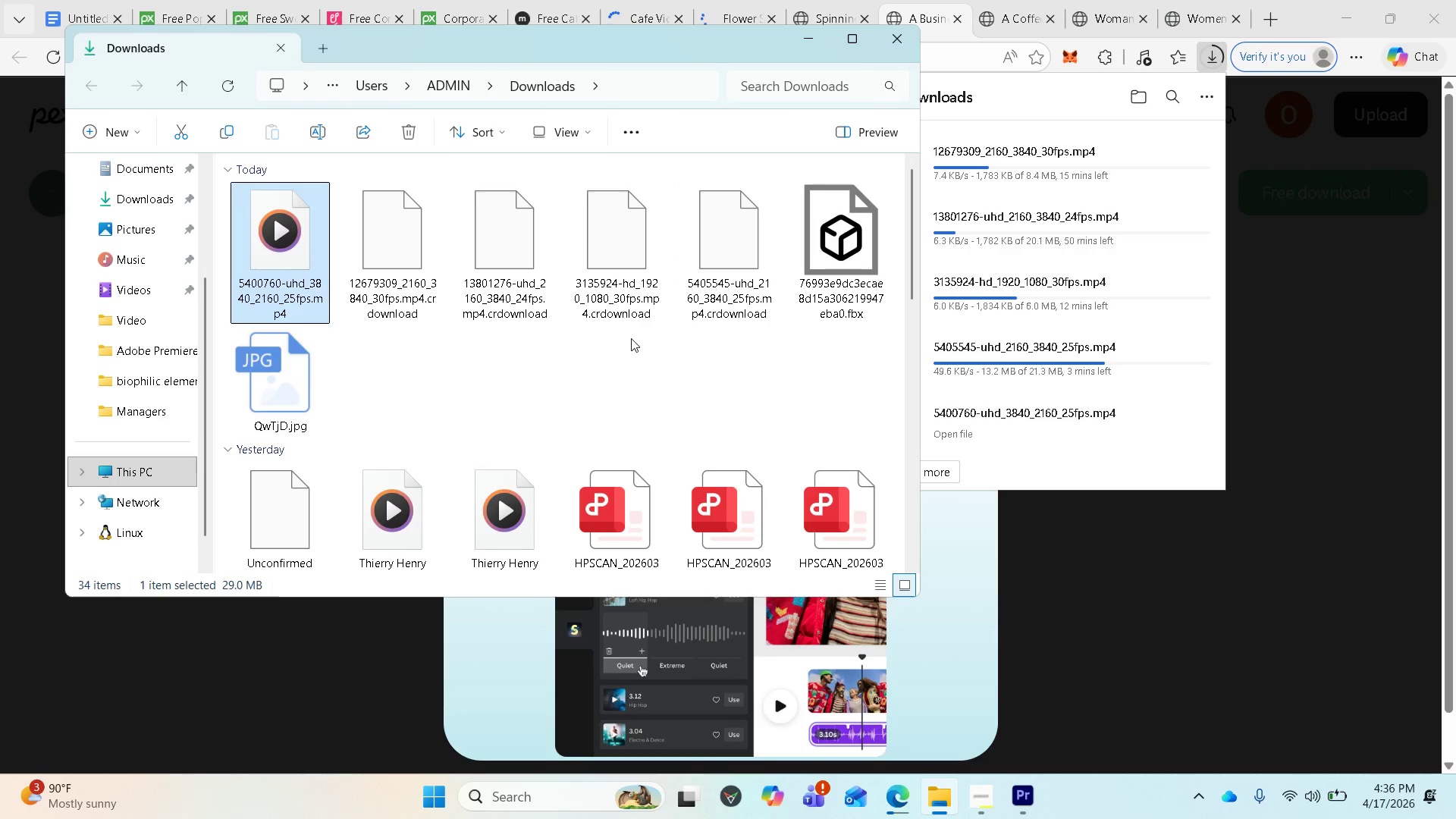 
scroll: coordinate [635, 340], scroll_direction: up, amount: 1.0
 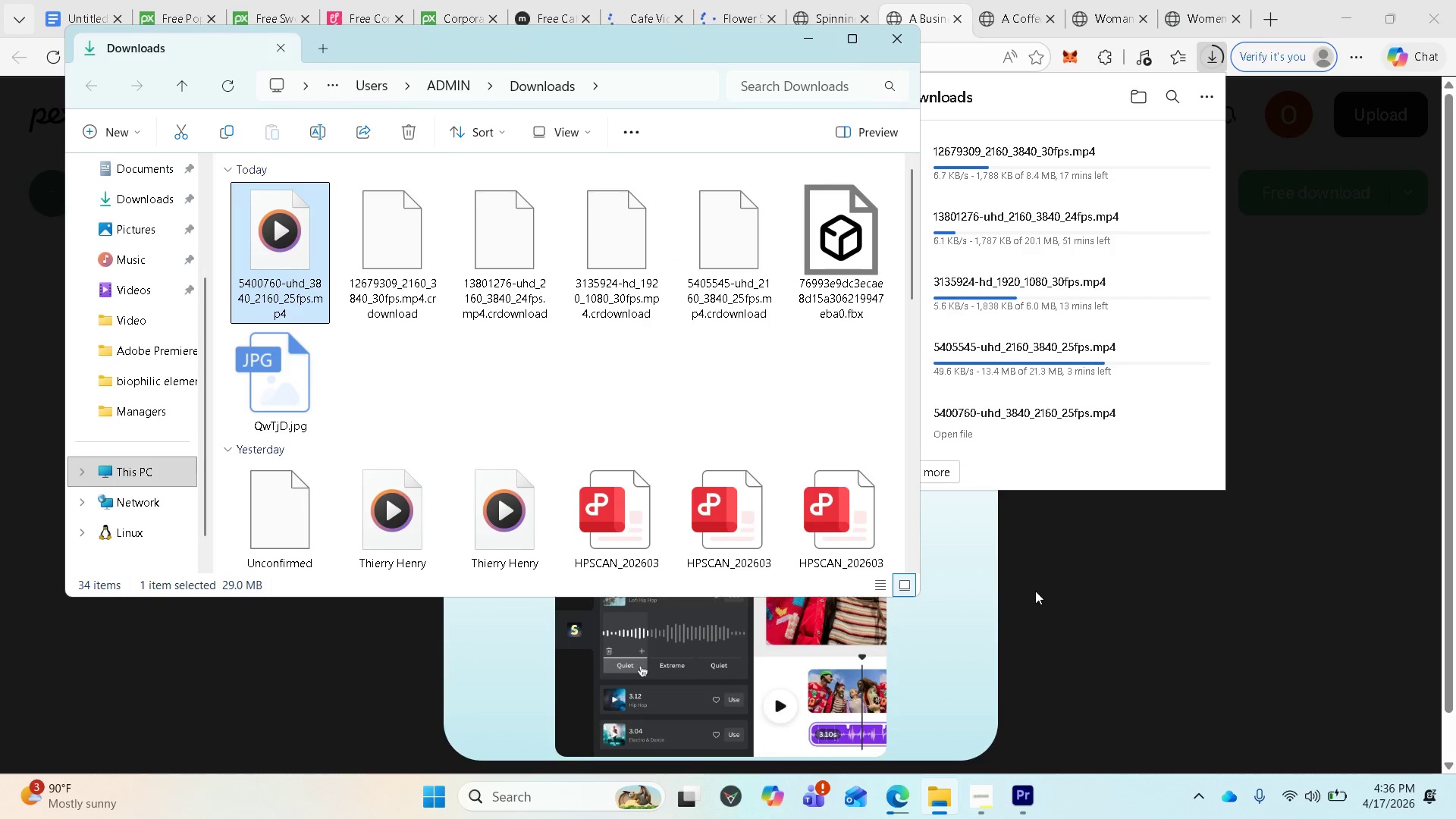 
left_click([1047, 585])
 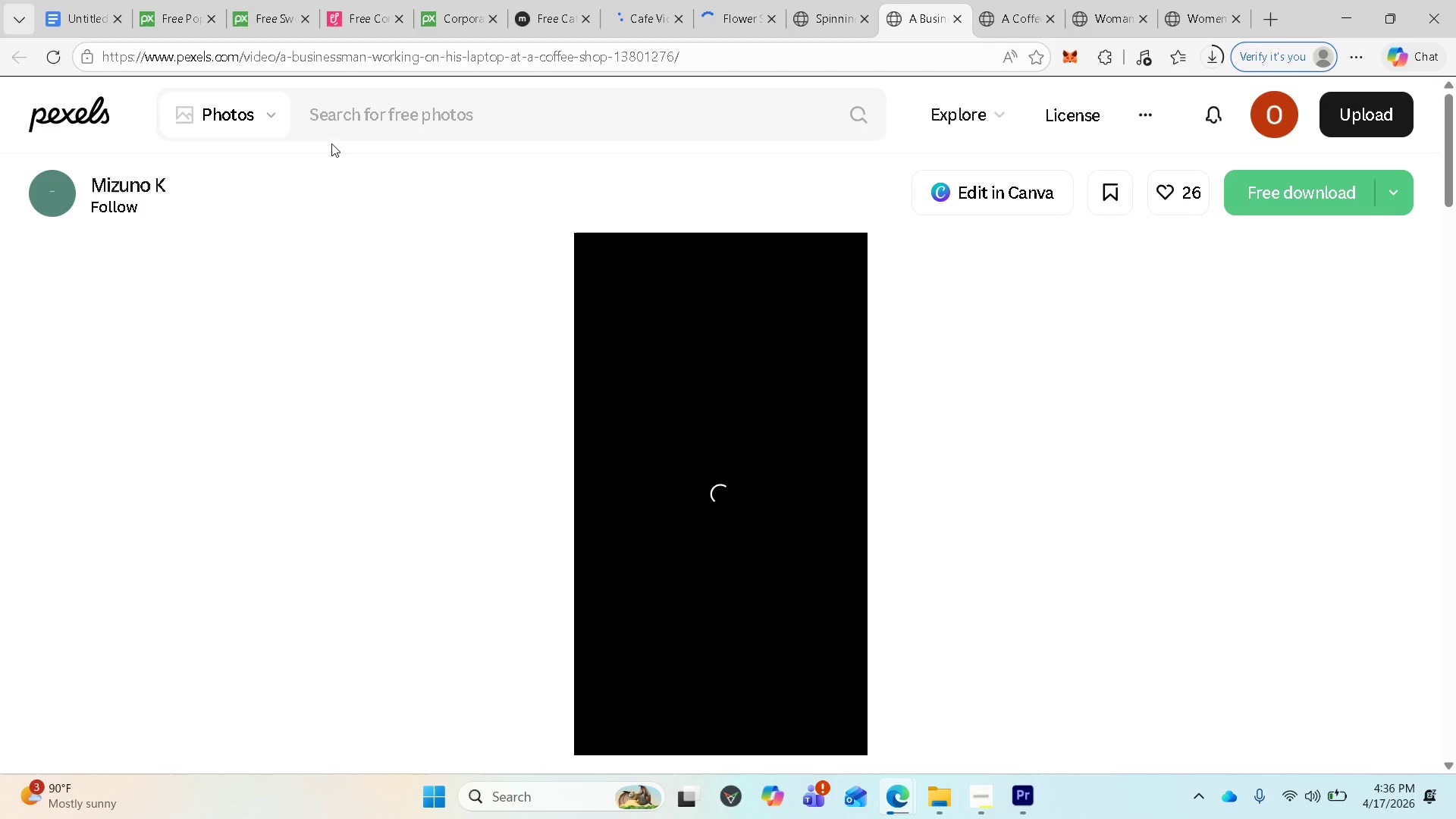 
left_click([171, 17])
 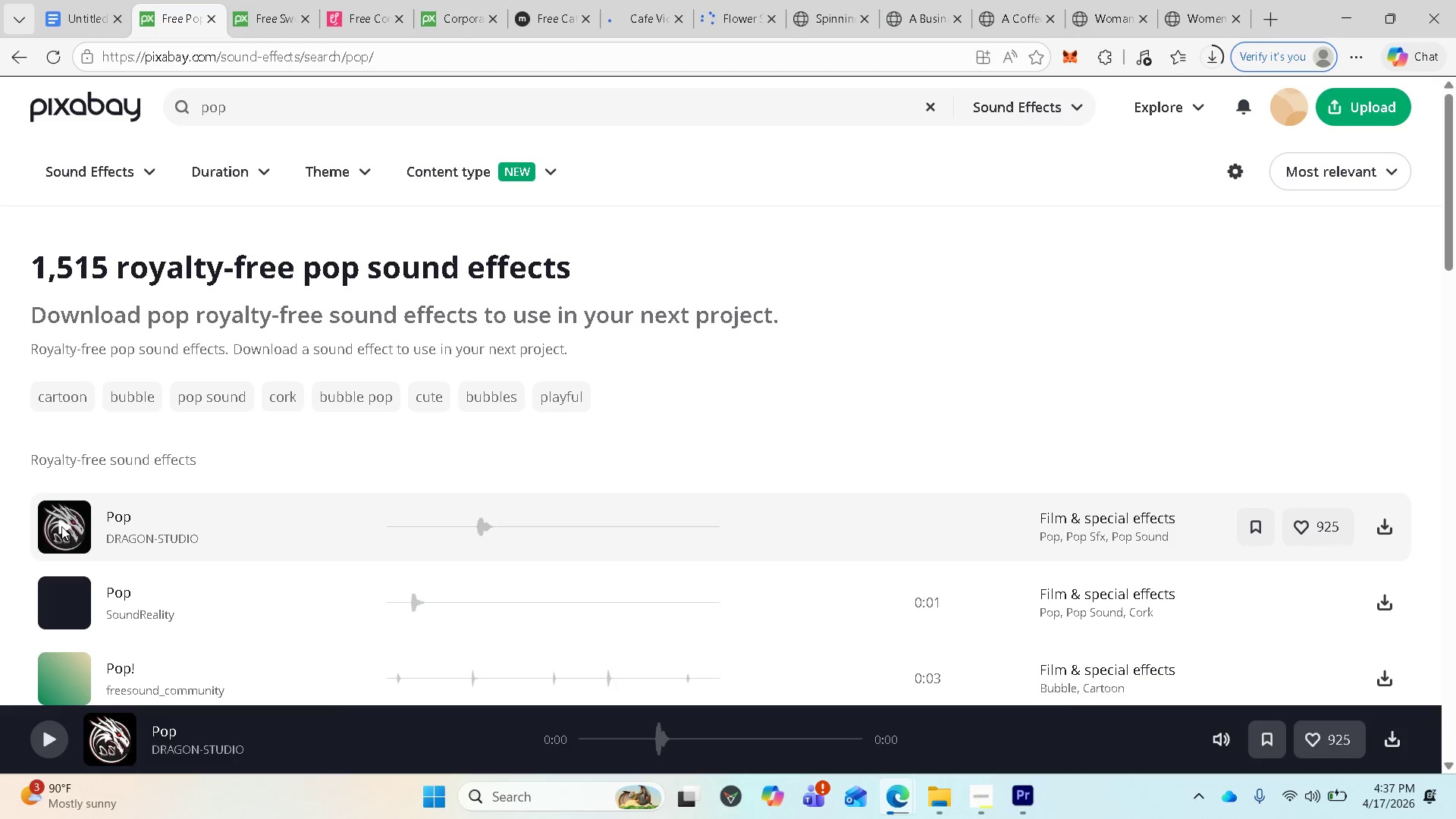 
wait(5.53)
 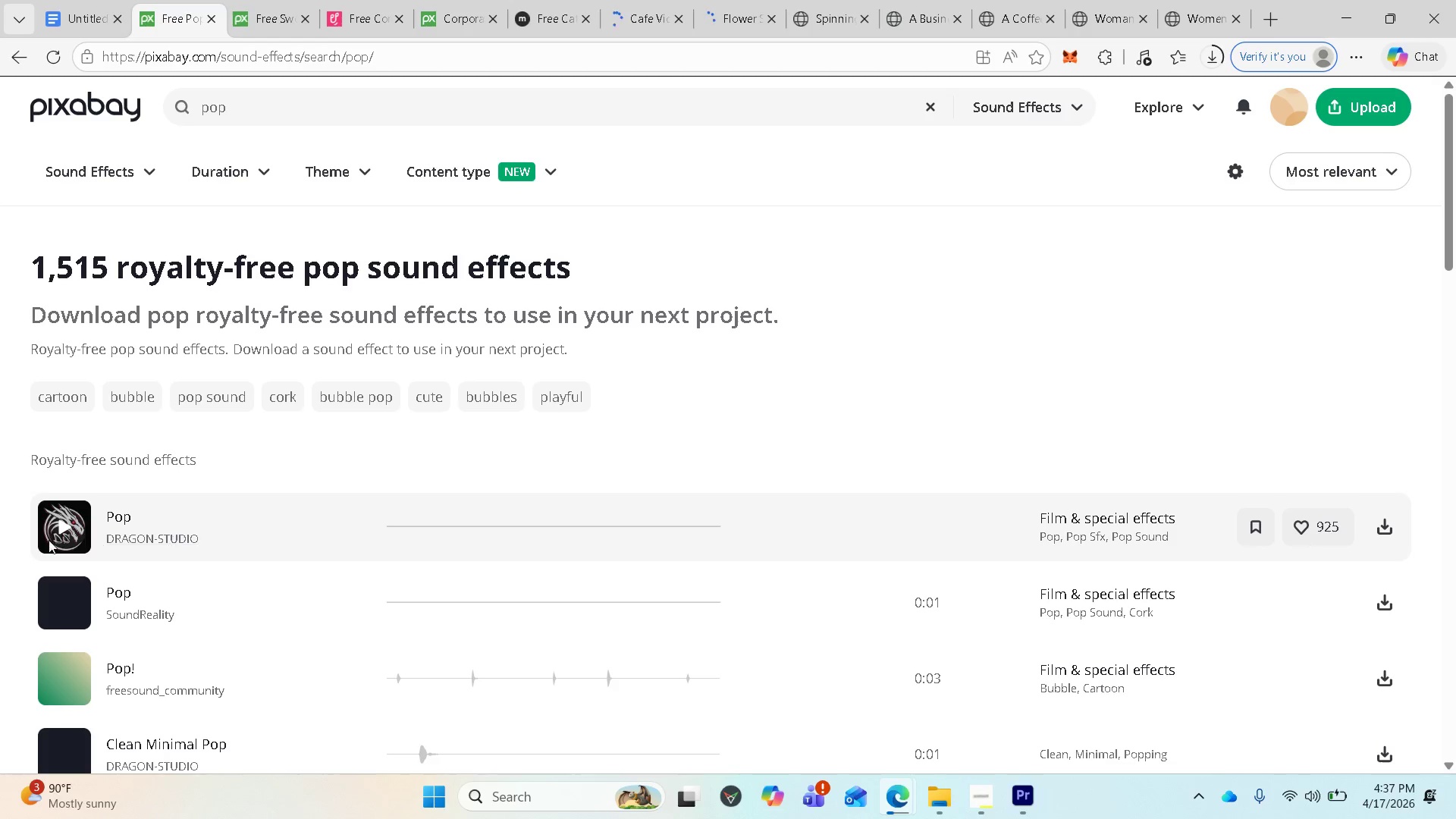 
left_click([58, 529])
 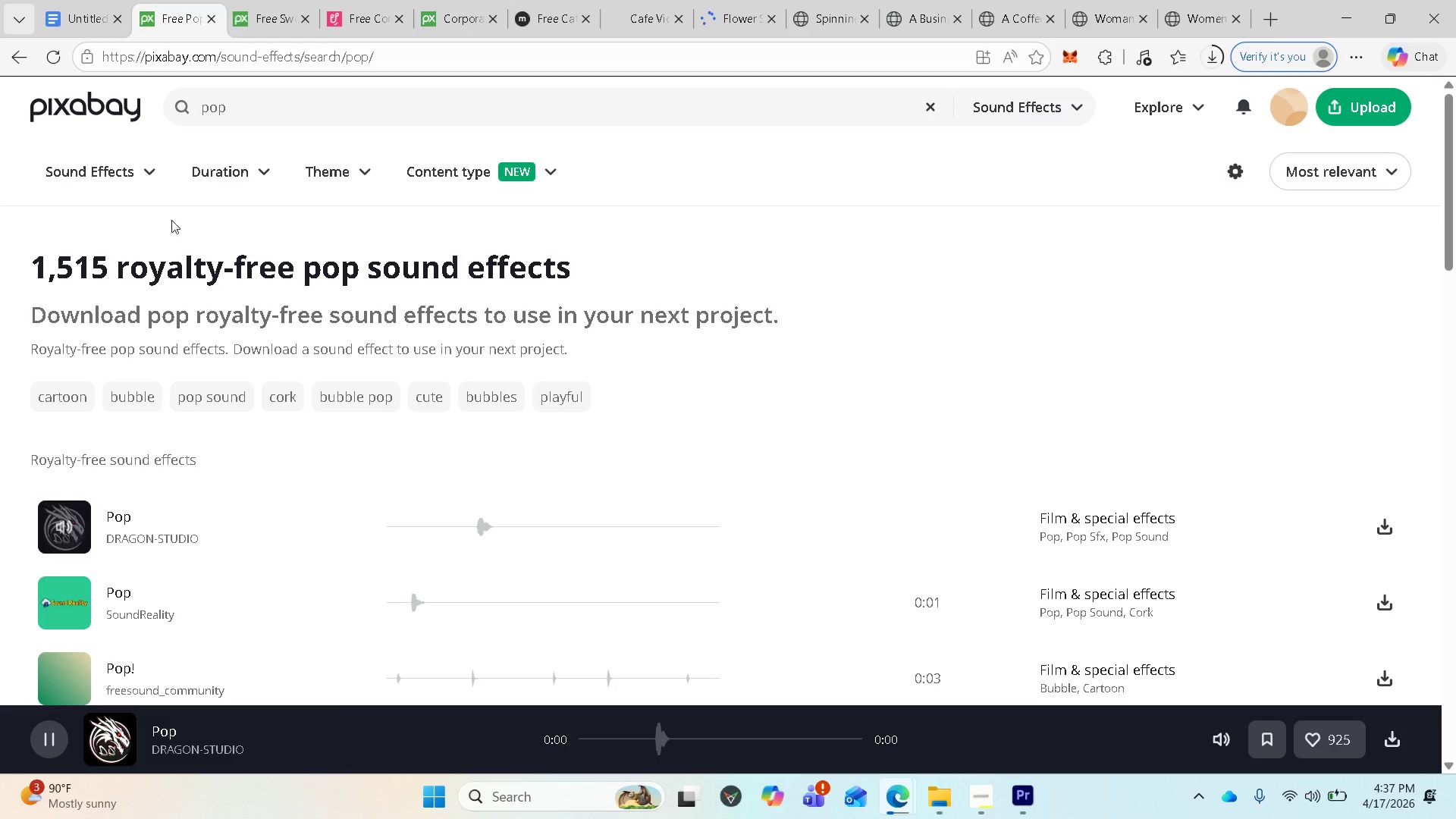 
left_click([260, 16])
 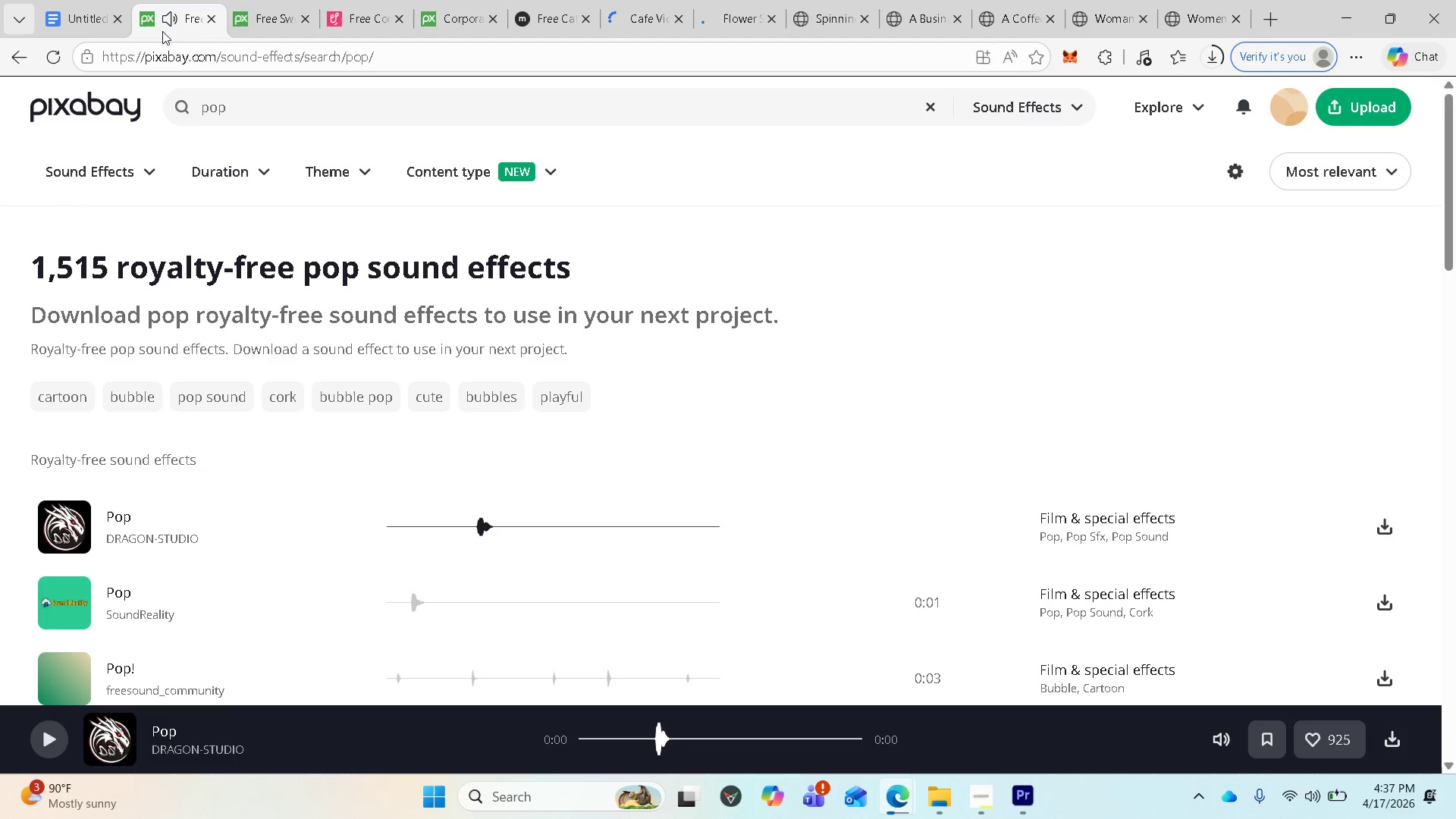 
scroll: coordinate [221, 525], scroll_direction: down, amount: 2.0
 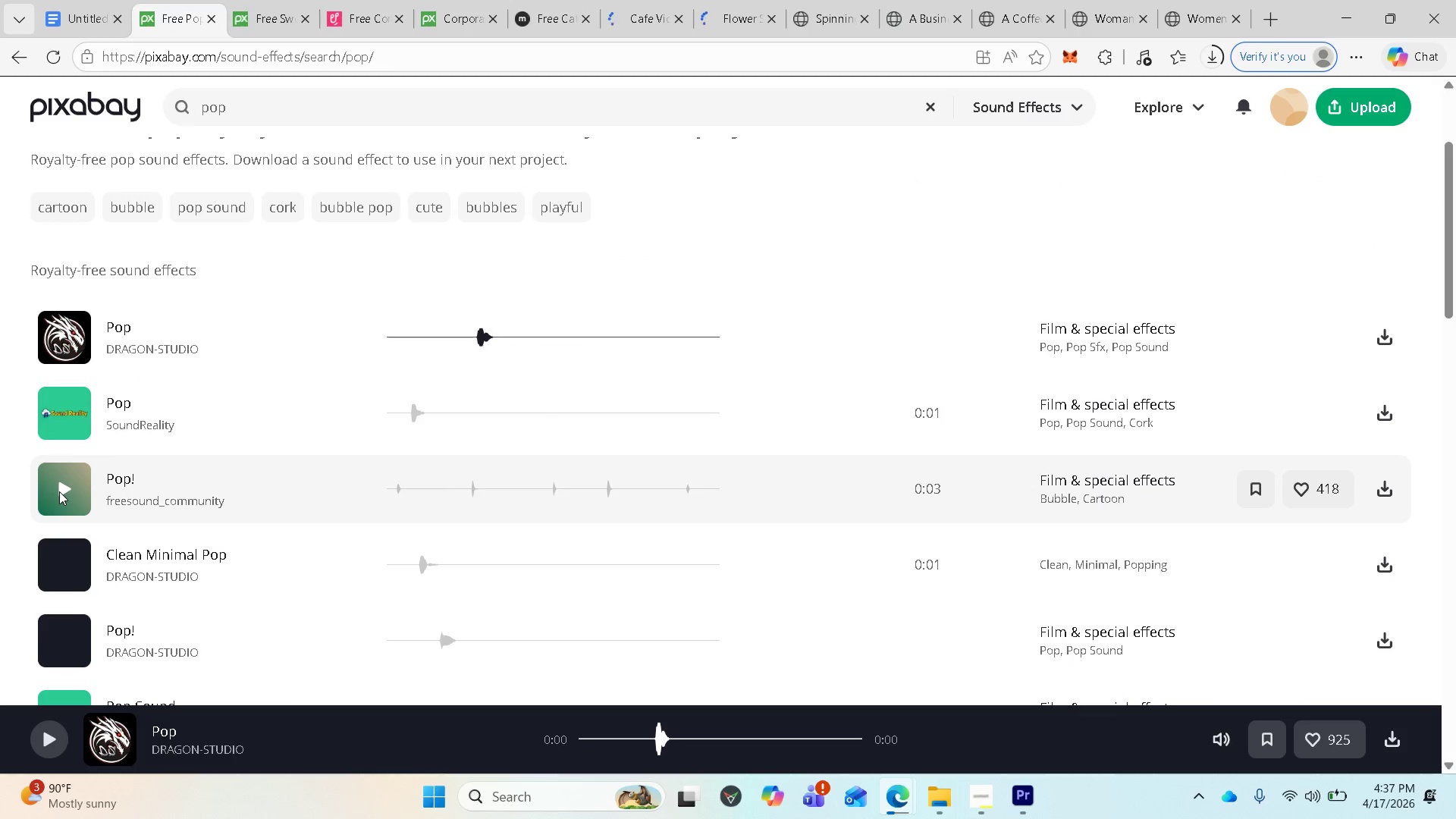 
left_click([60, 484])
 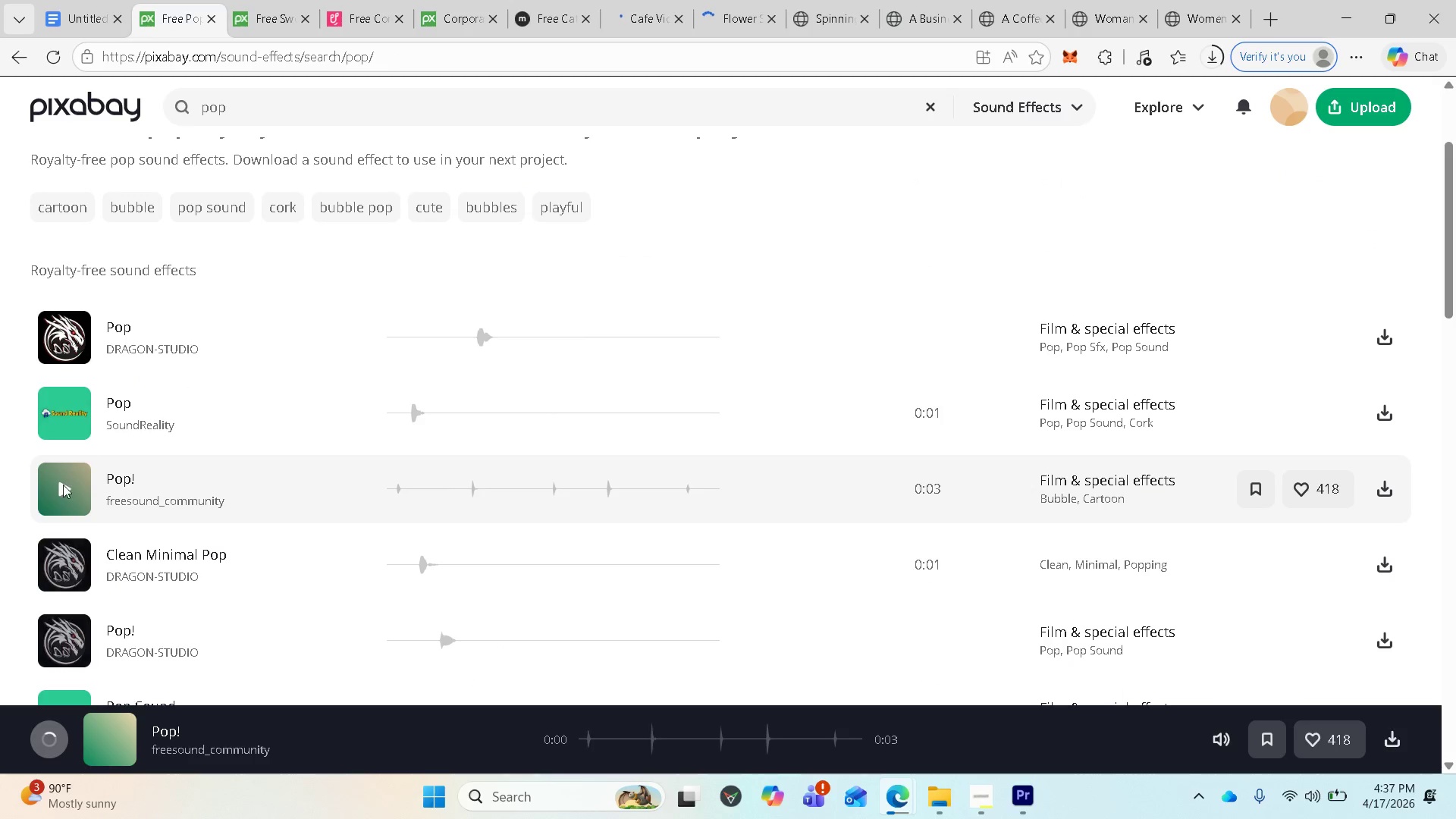 
scroll: coordinate [152, 584], scroll_direction: down, amount: 8.0
 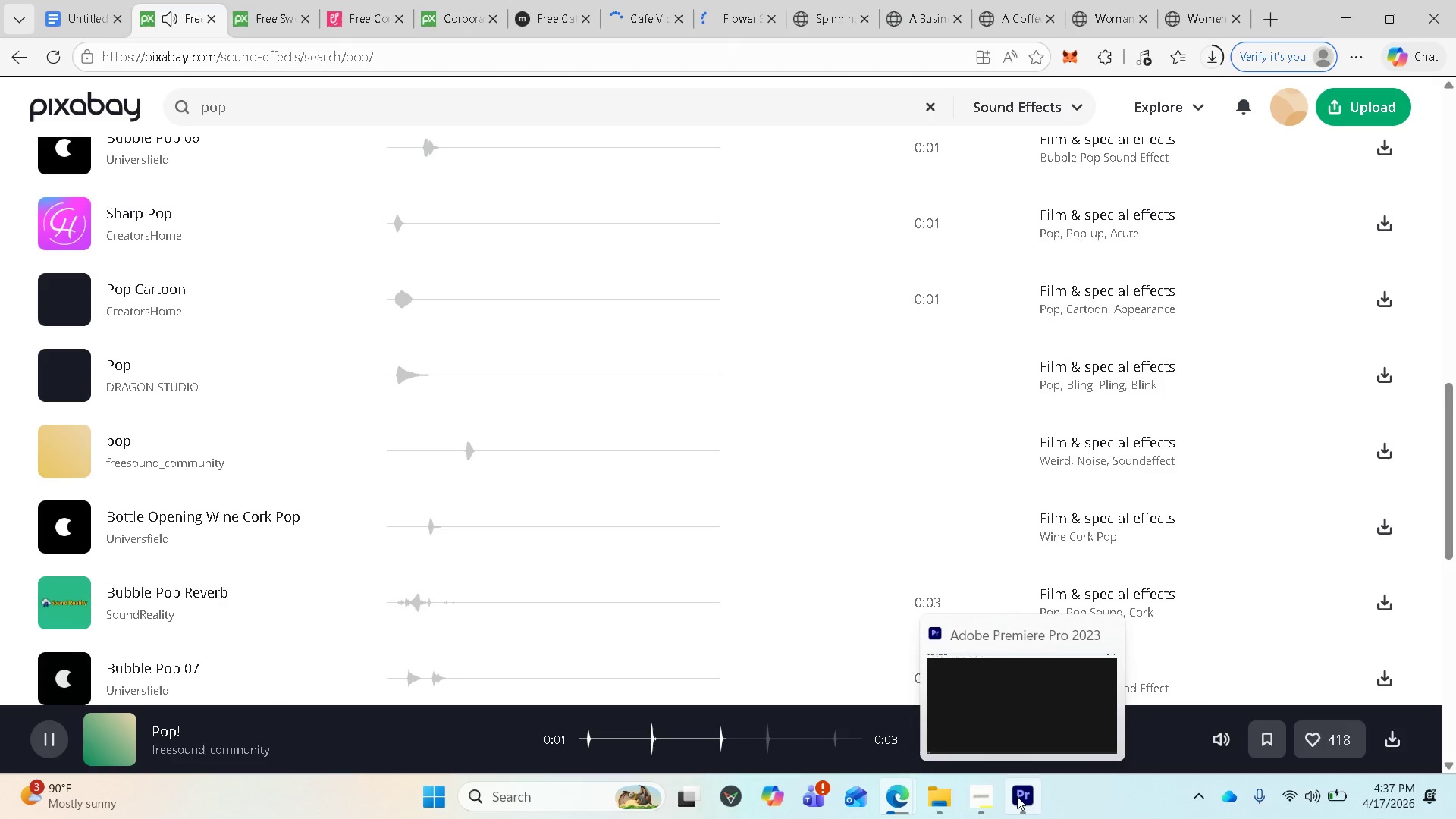 
left_click([987, 799])